 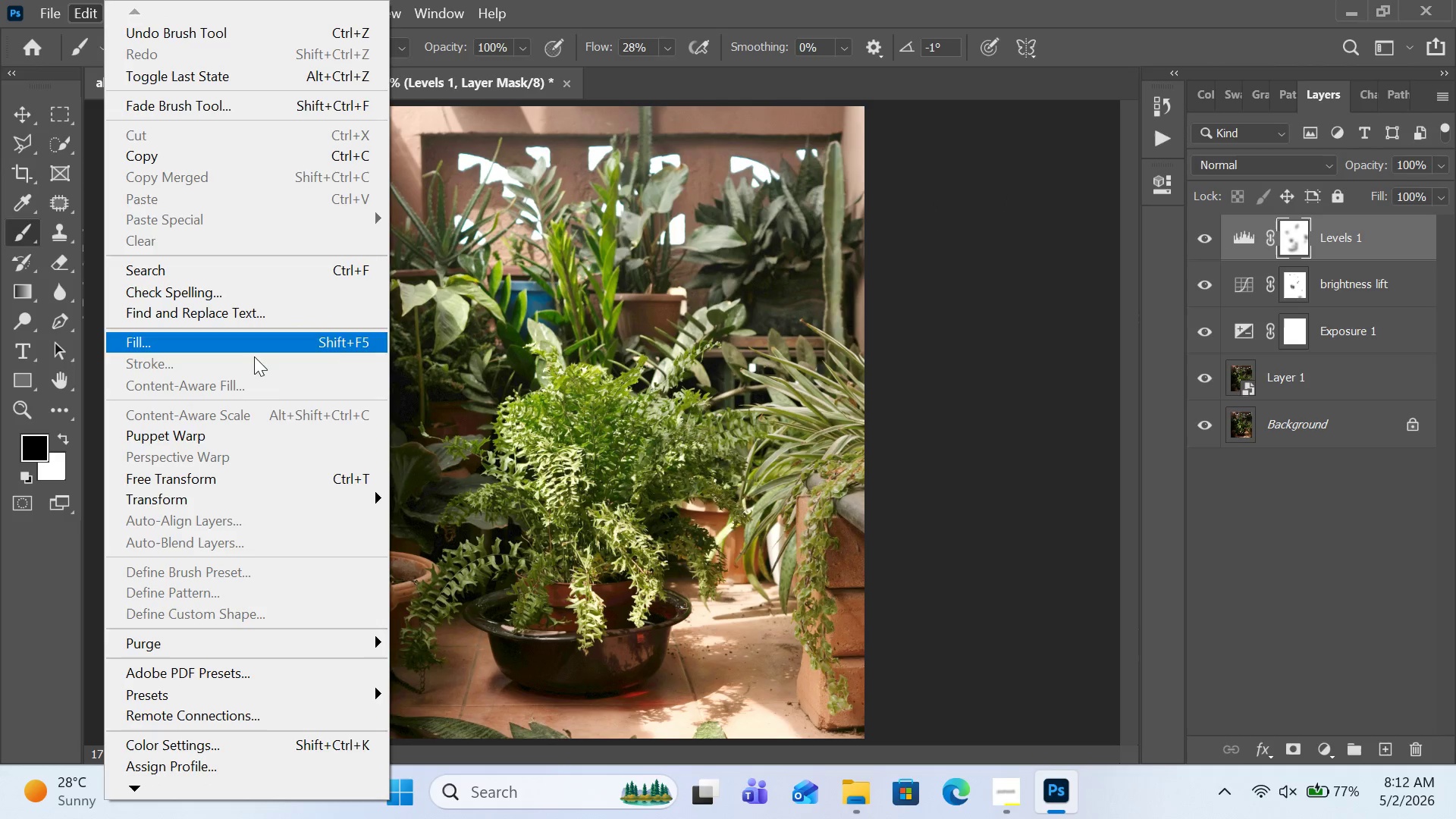 
left_click([194, 786])
 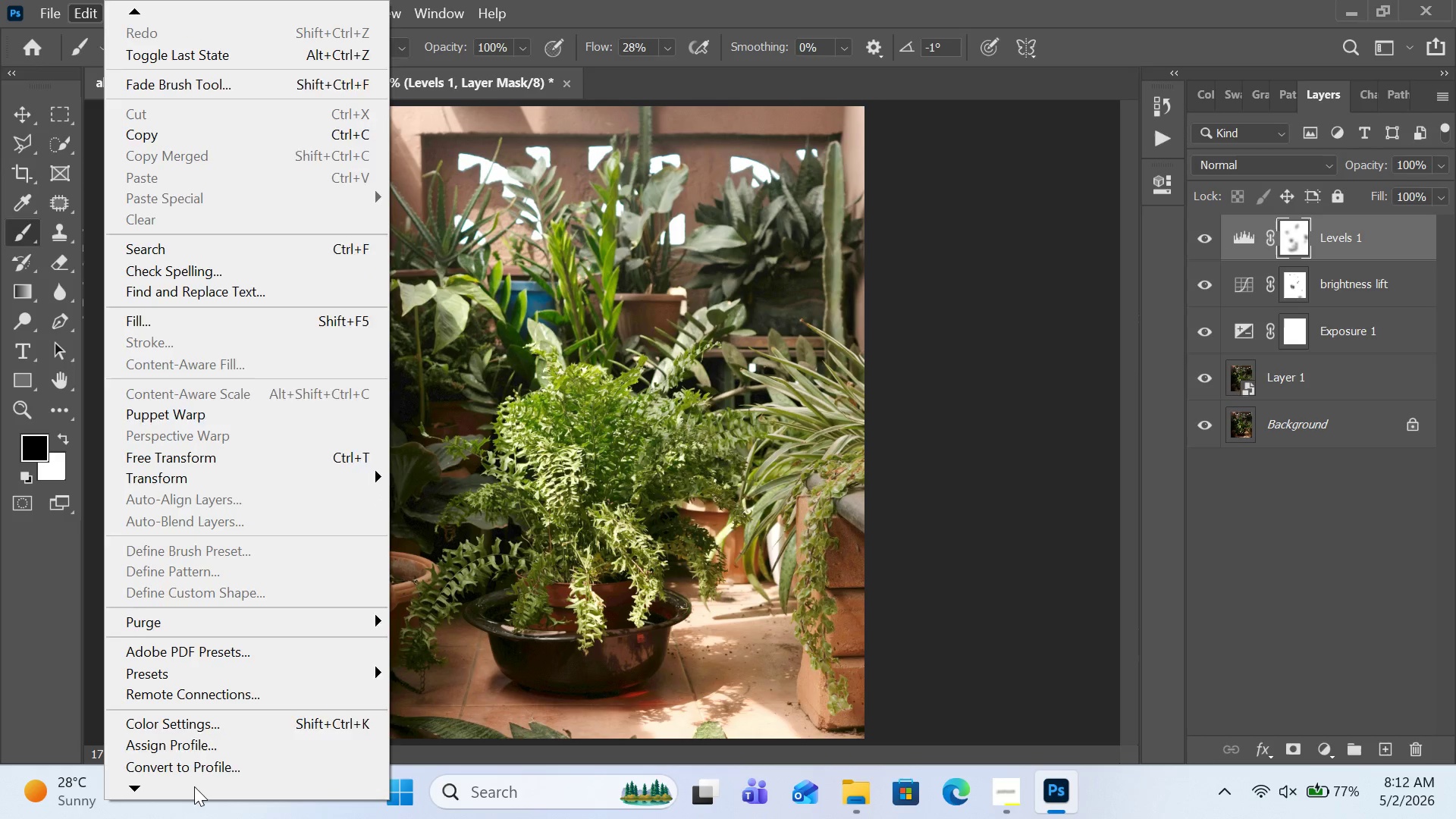 
left_click([194, 786])
 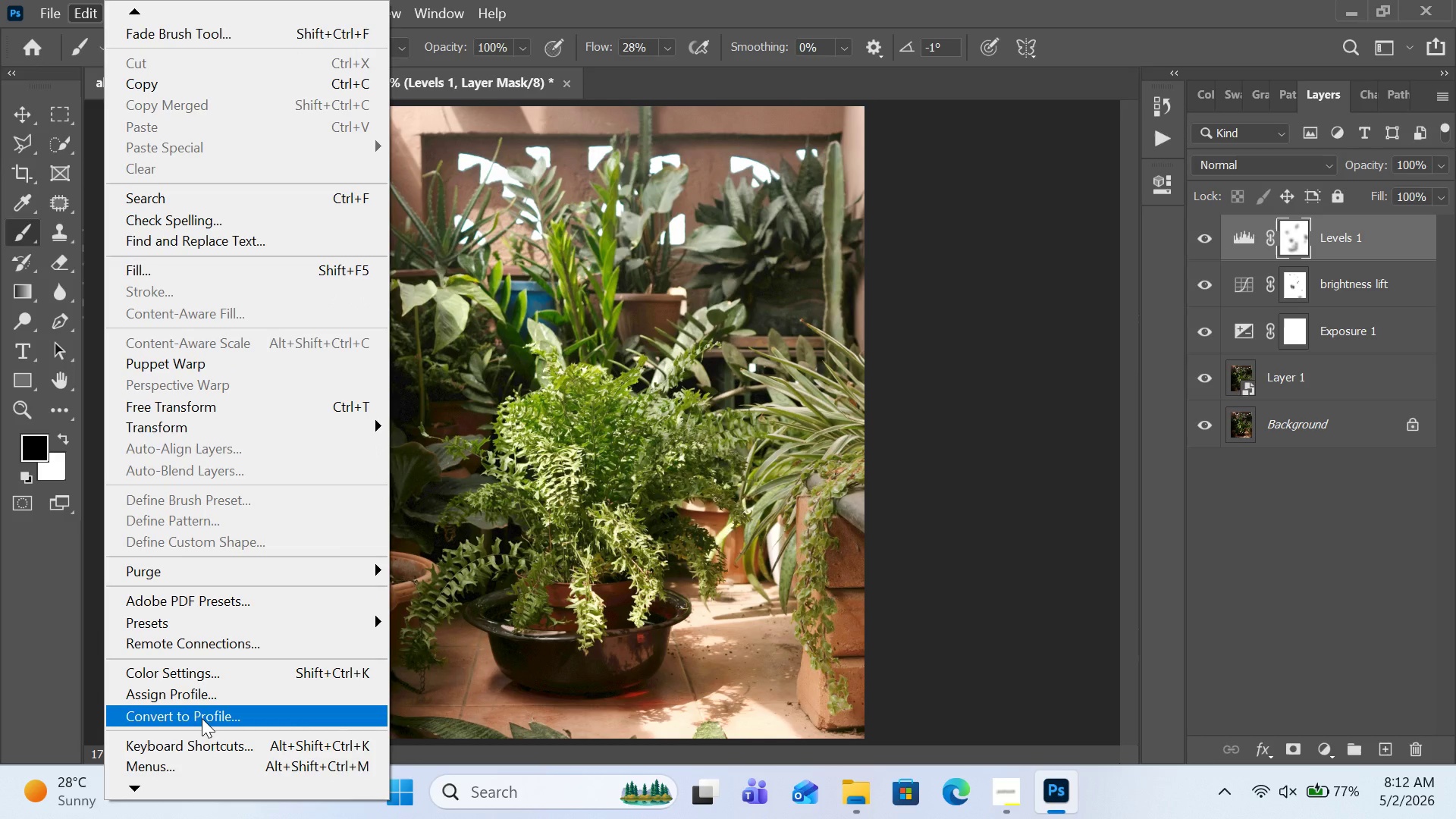 
wait(7.86)
 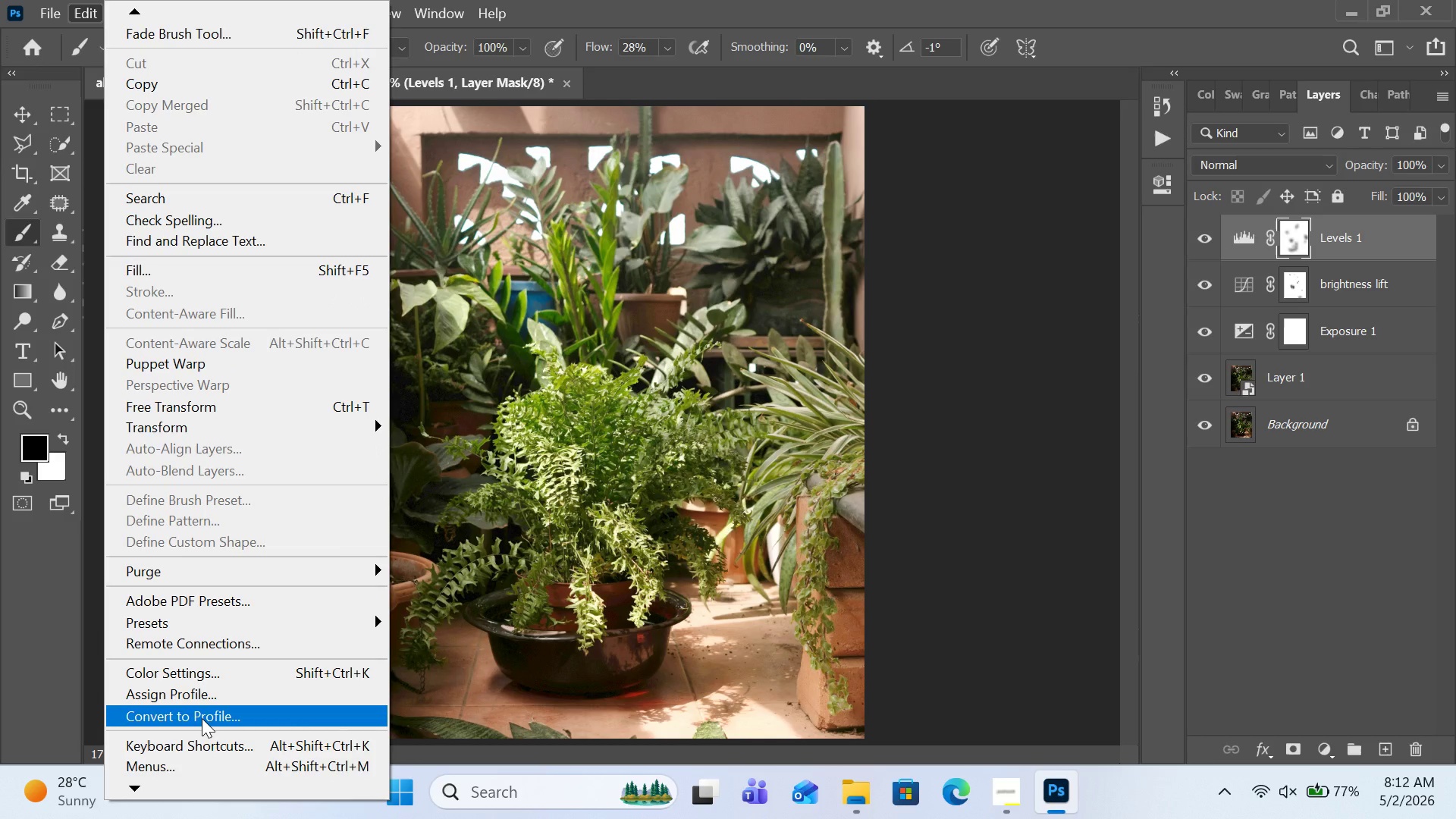 
double_click([209, 679])
 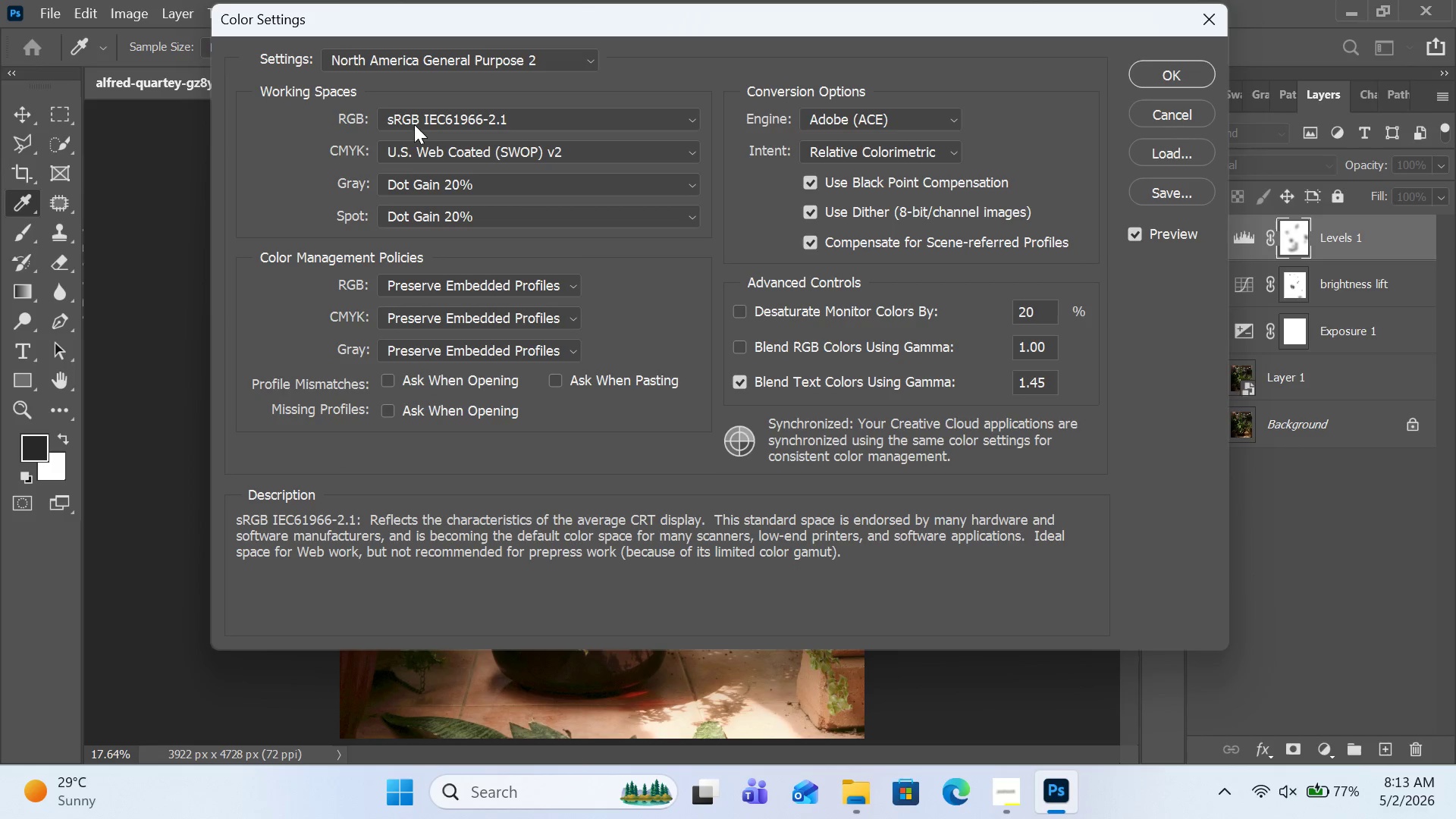 
left_click([414, 124])
 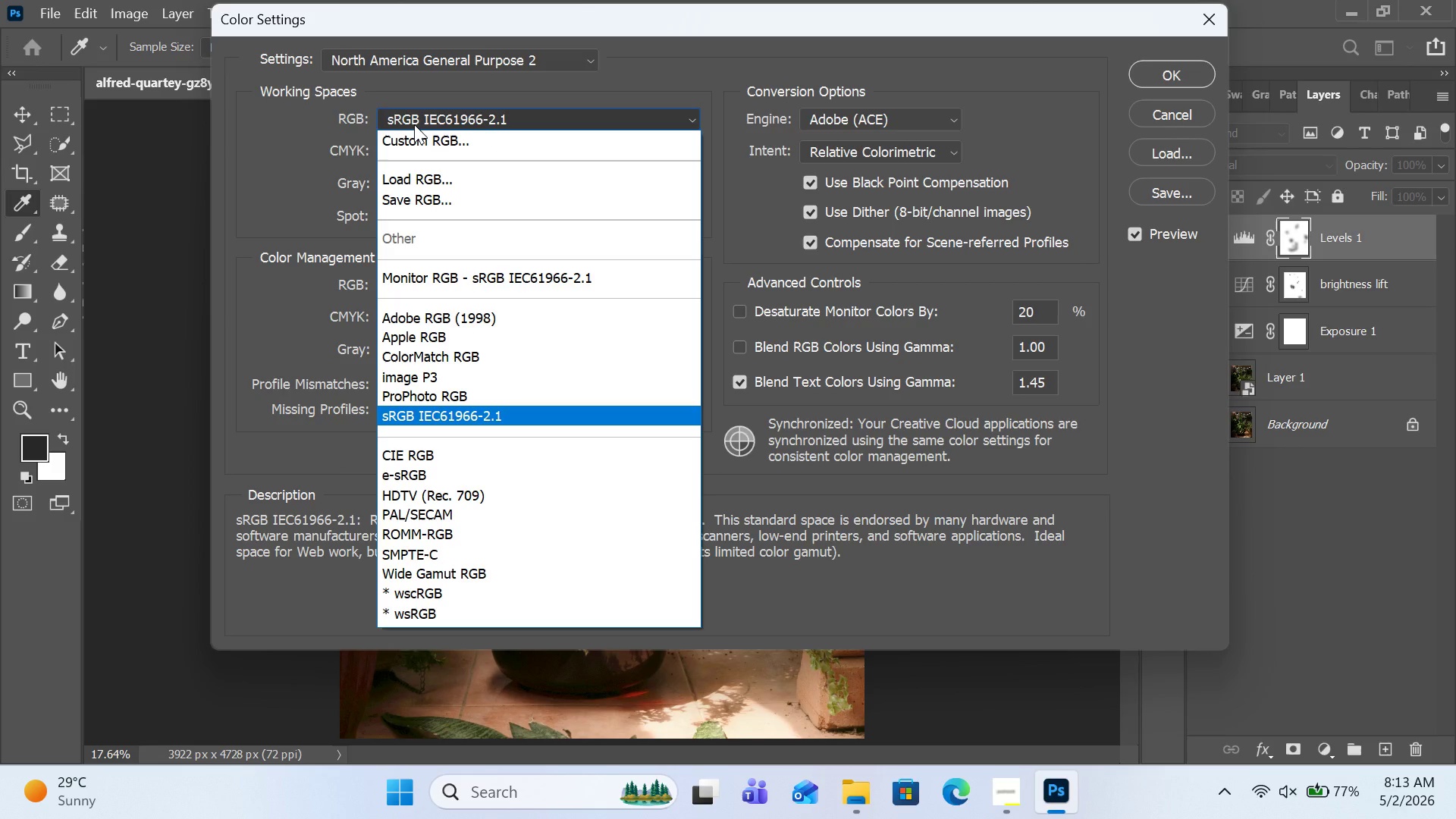 
left_click([414, 124])
 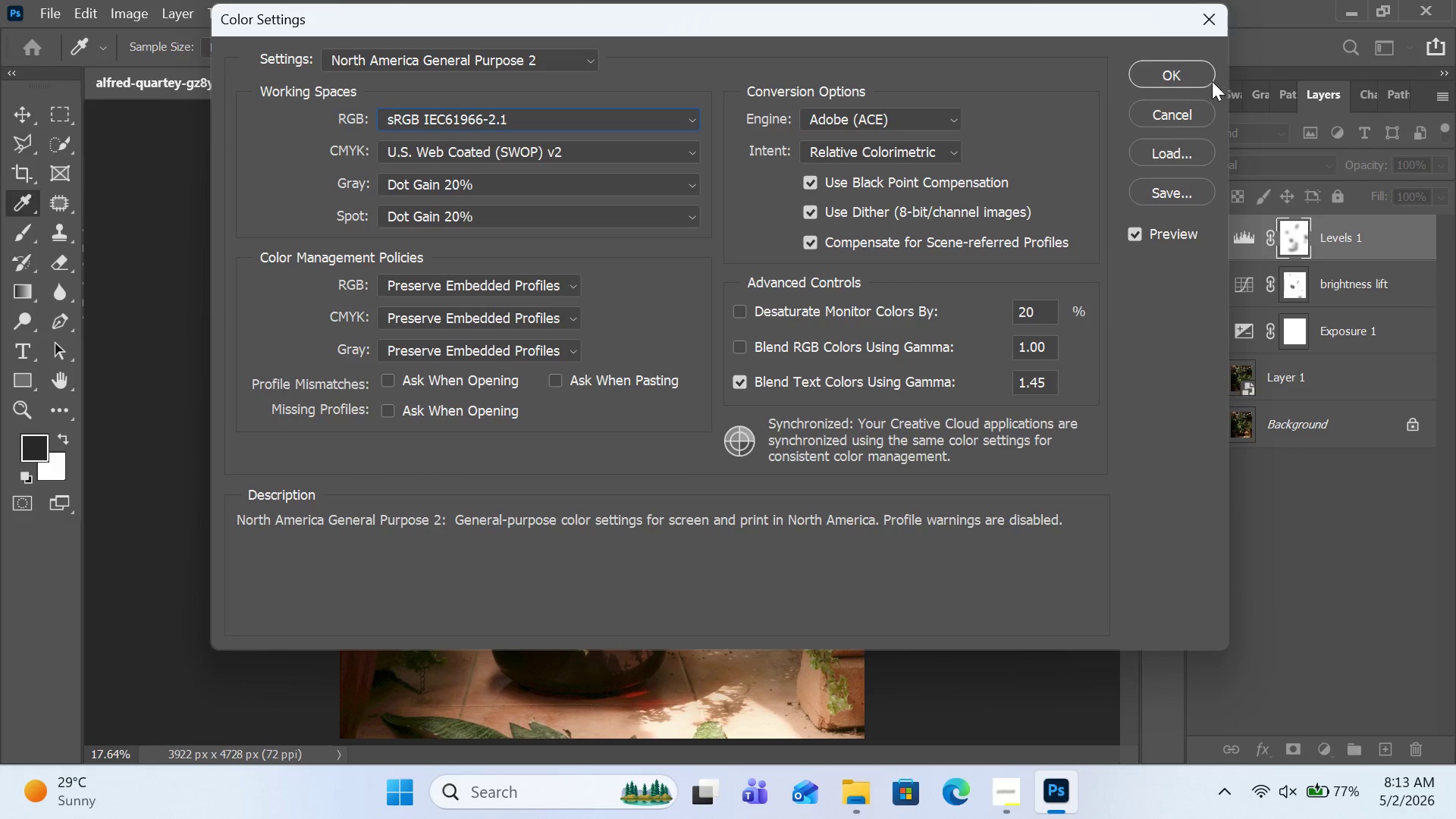 
left_click([1196, 81])
 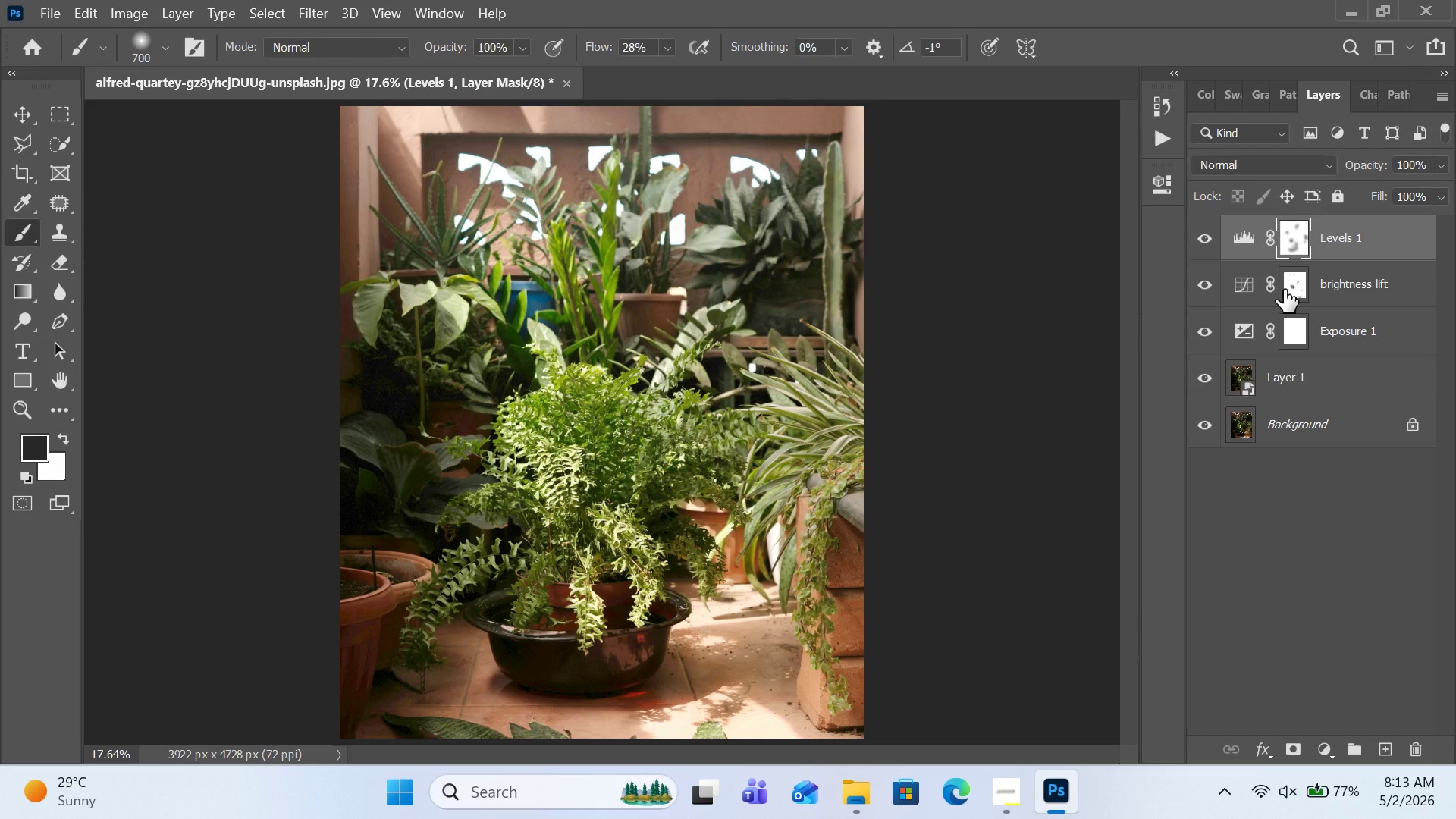 
wait(14.84)
 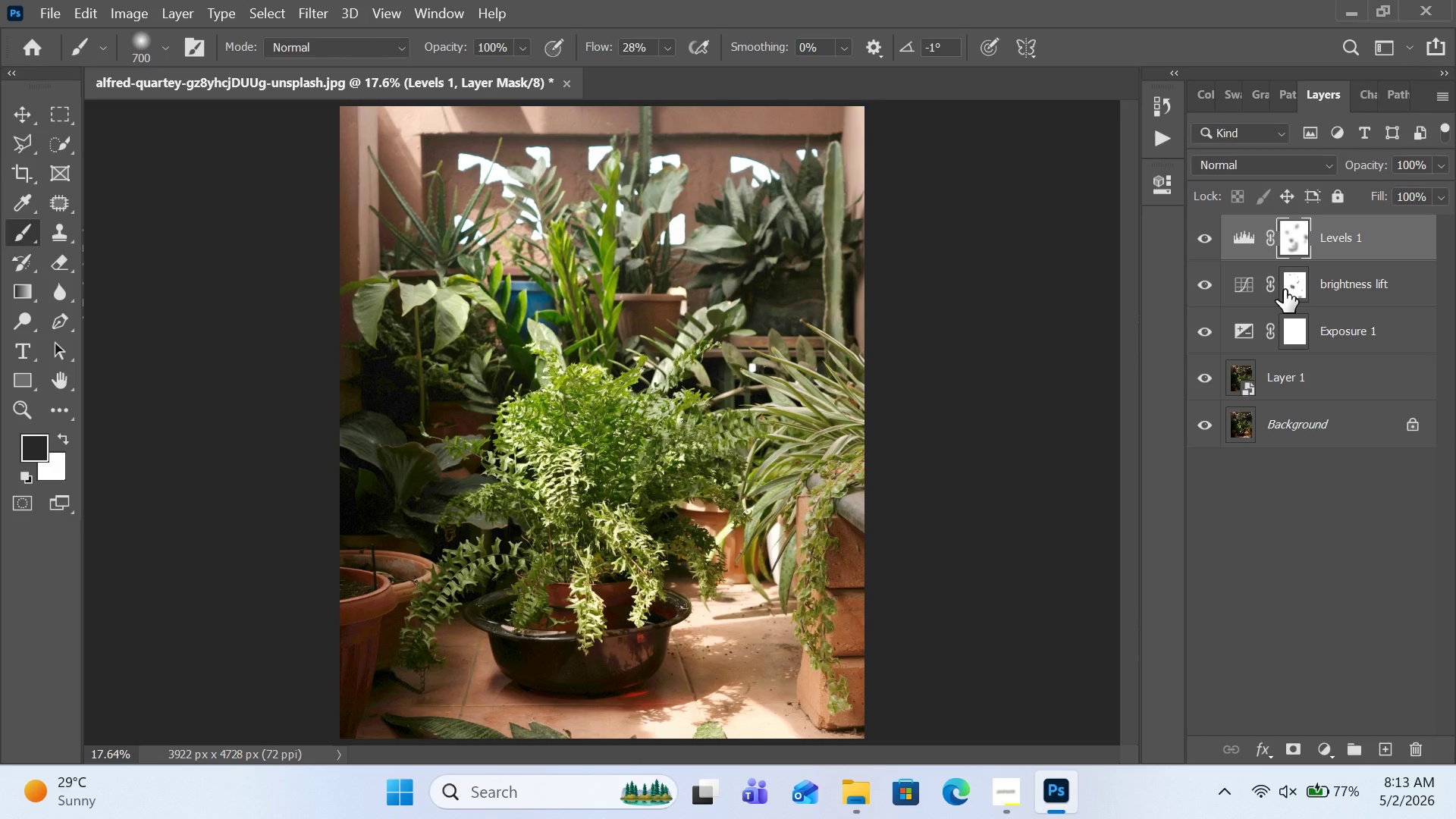 
left_click([1326, 753])
 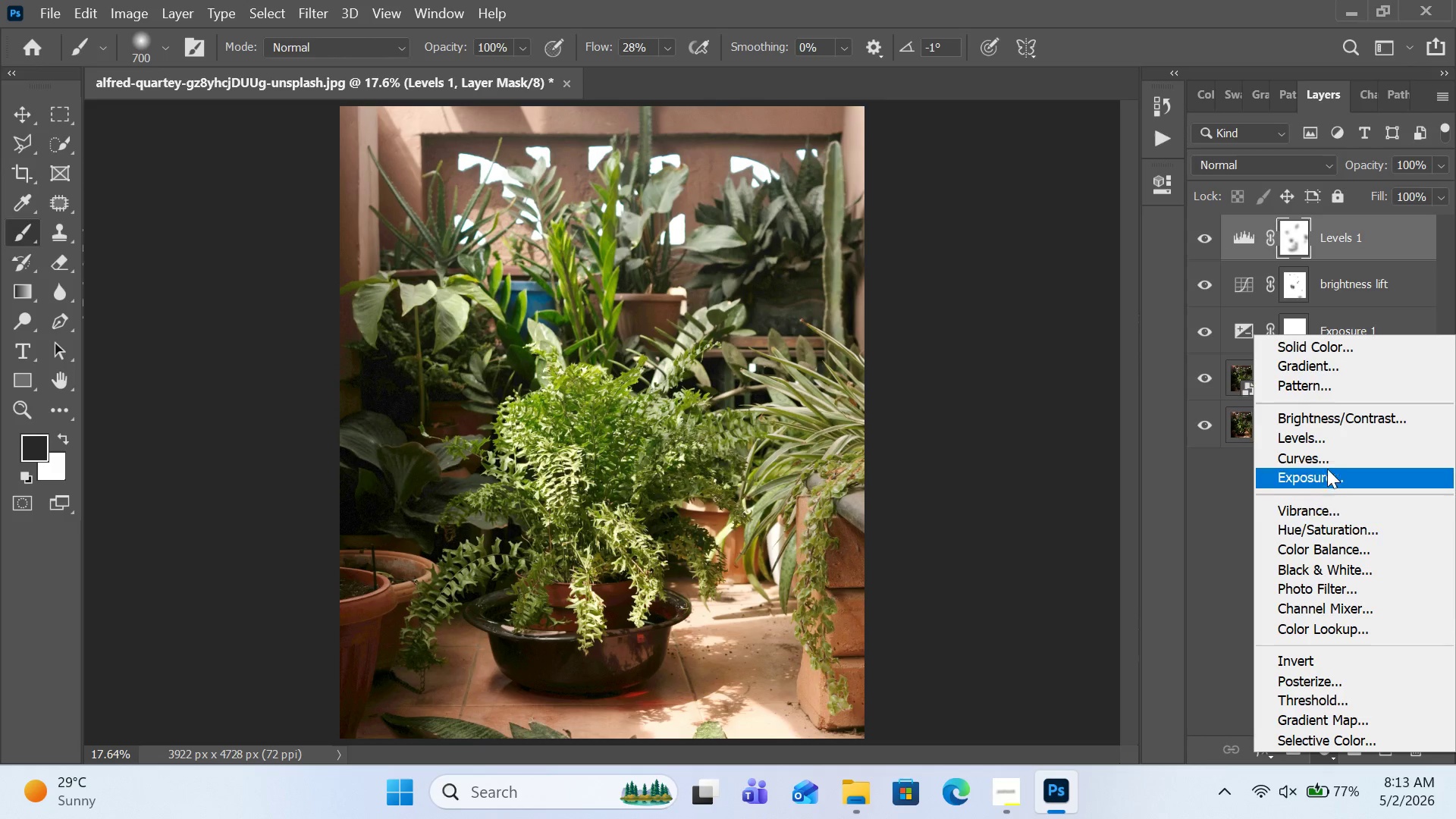 
left_click([1327, 460])
 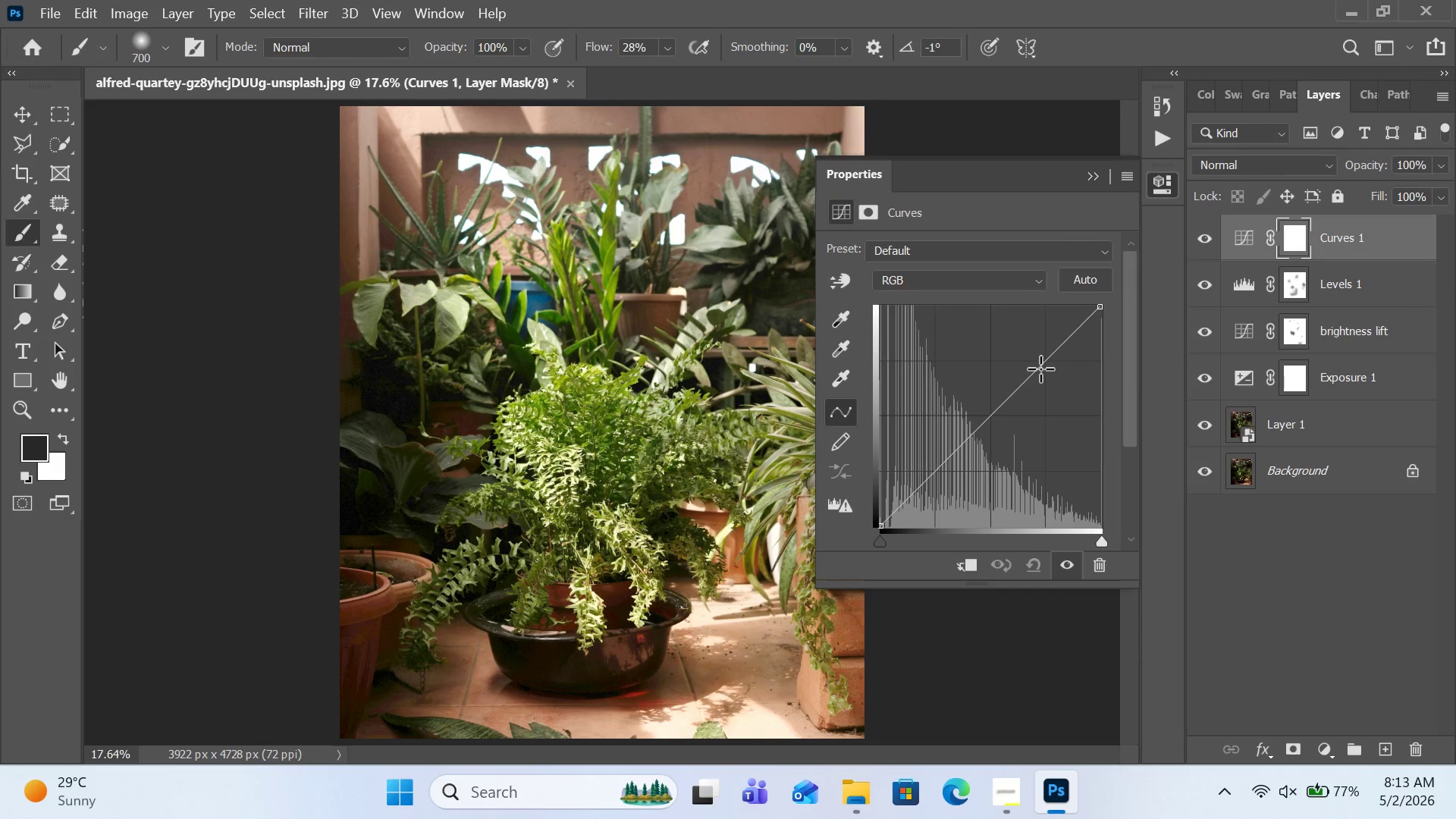 
left_click_drag(start_coordinate=[1043, 367], to_coordinate=[1041, 359])
 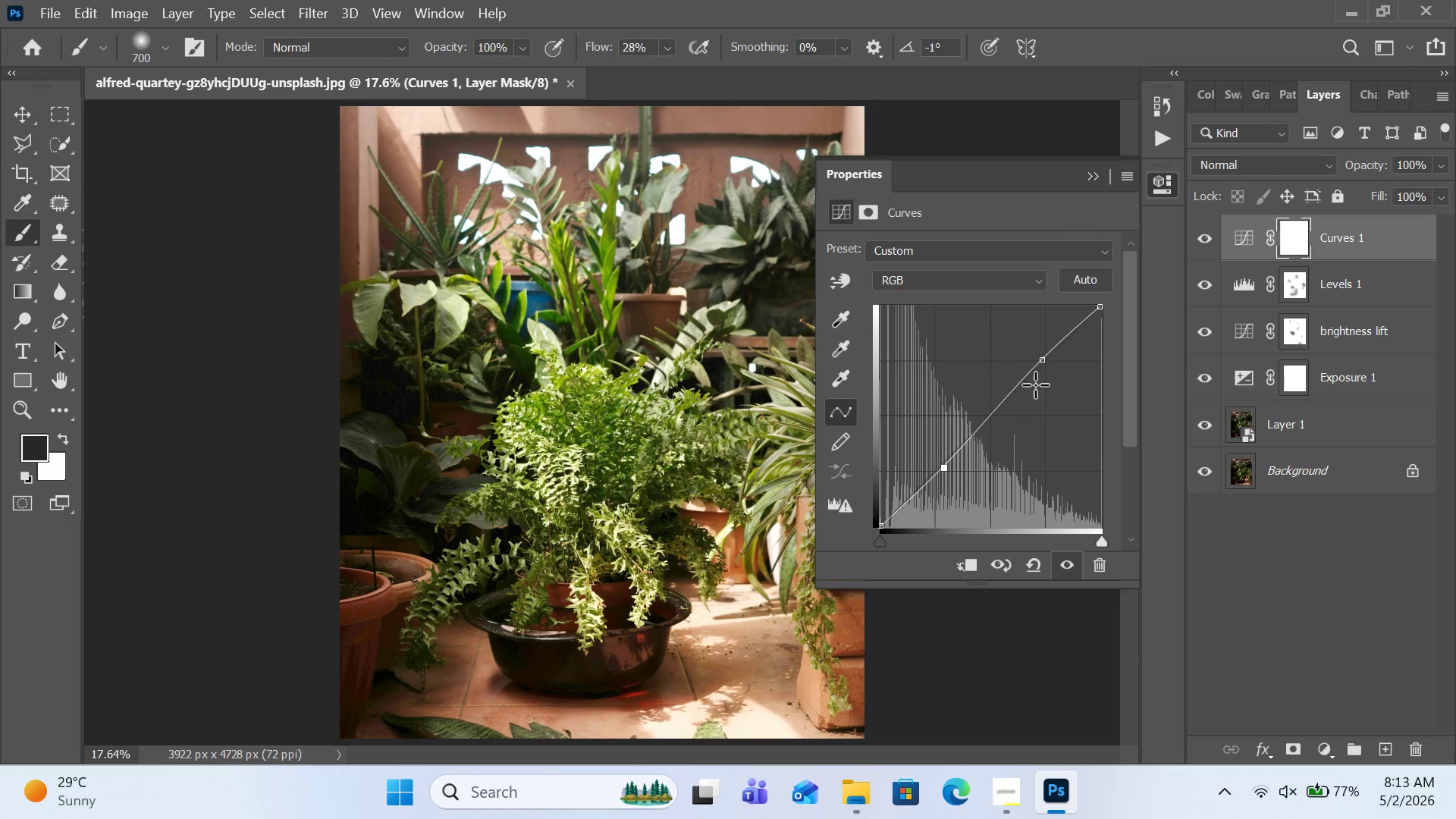 
wait(8.98)
 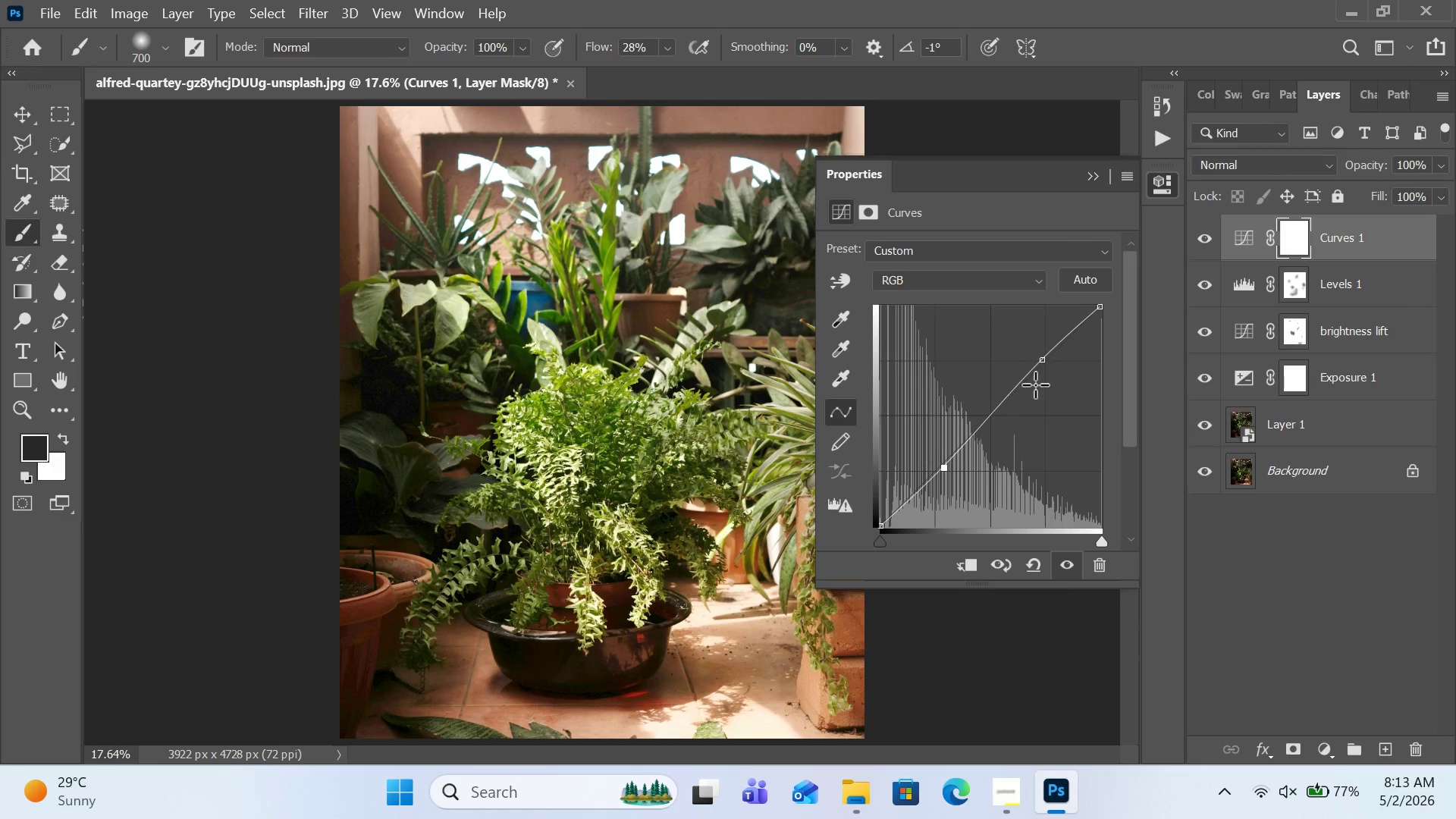 
left_click([1376, 557])
 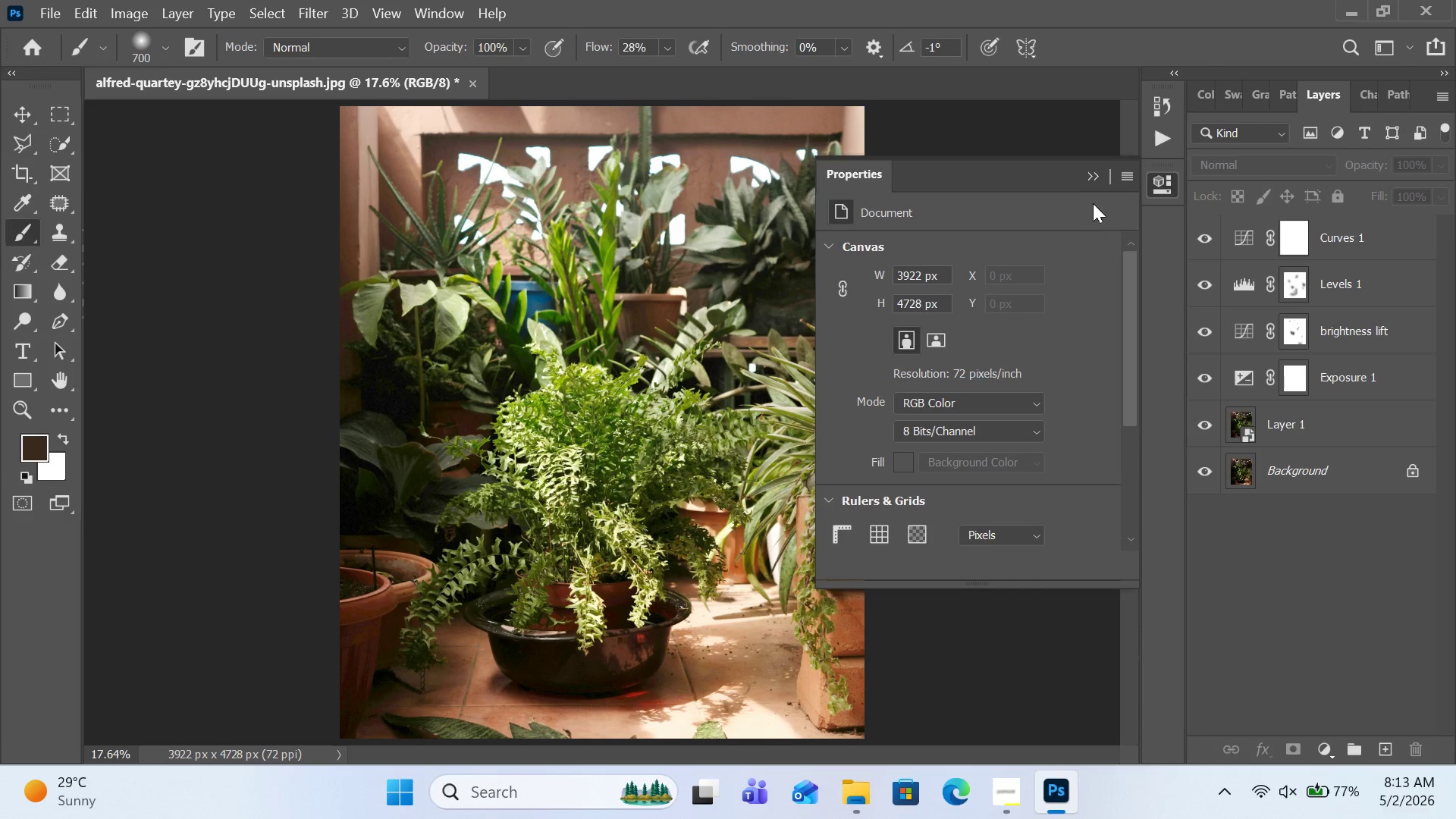 
left_click([1096, 179])
 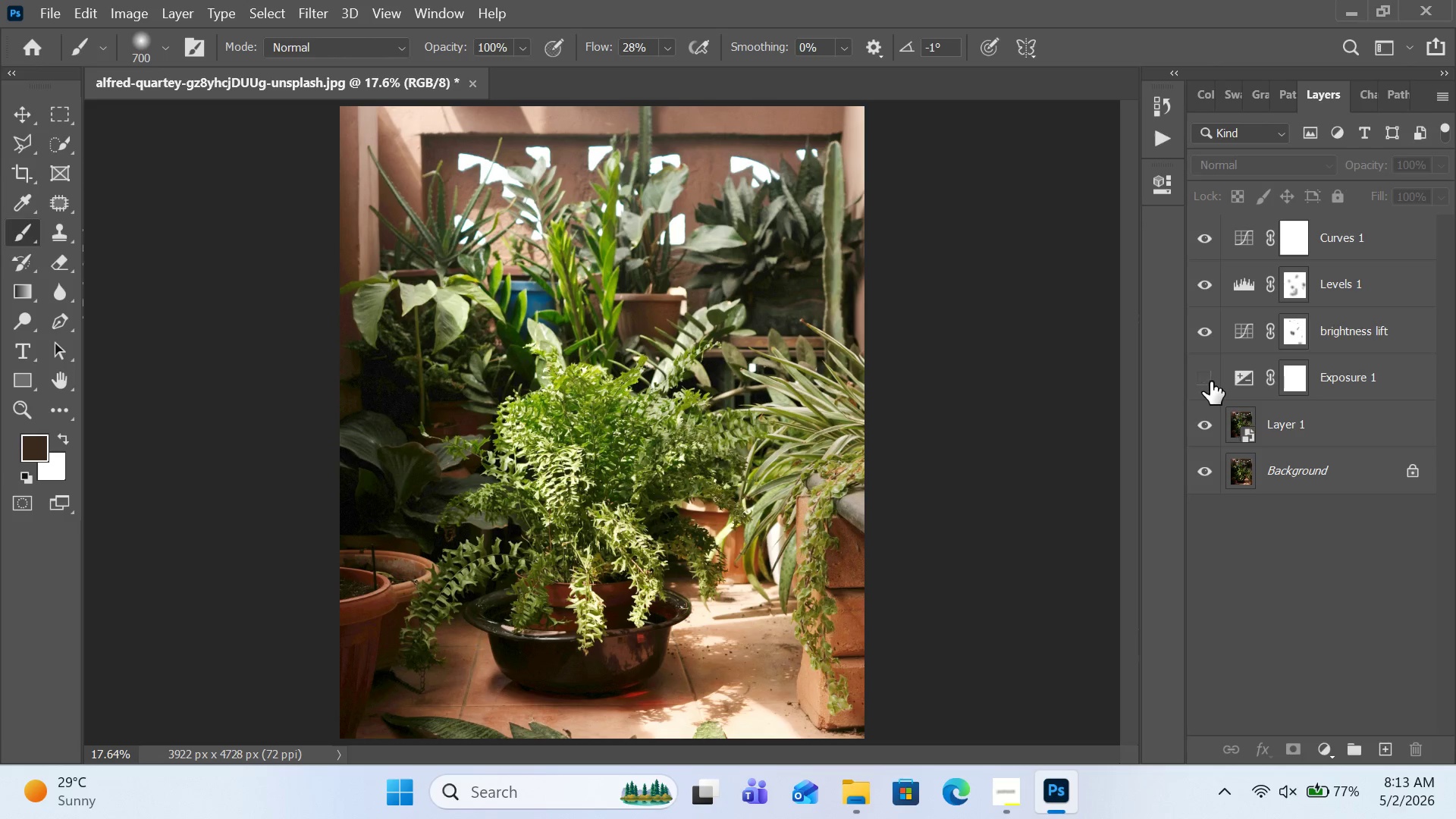 
double_click([1210, 331])
 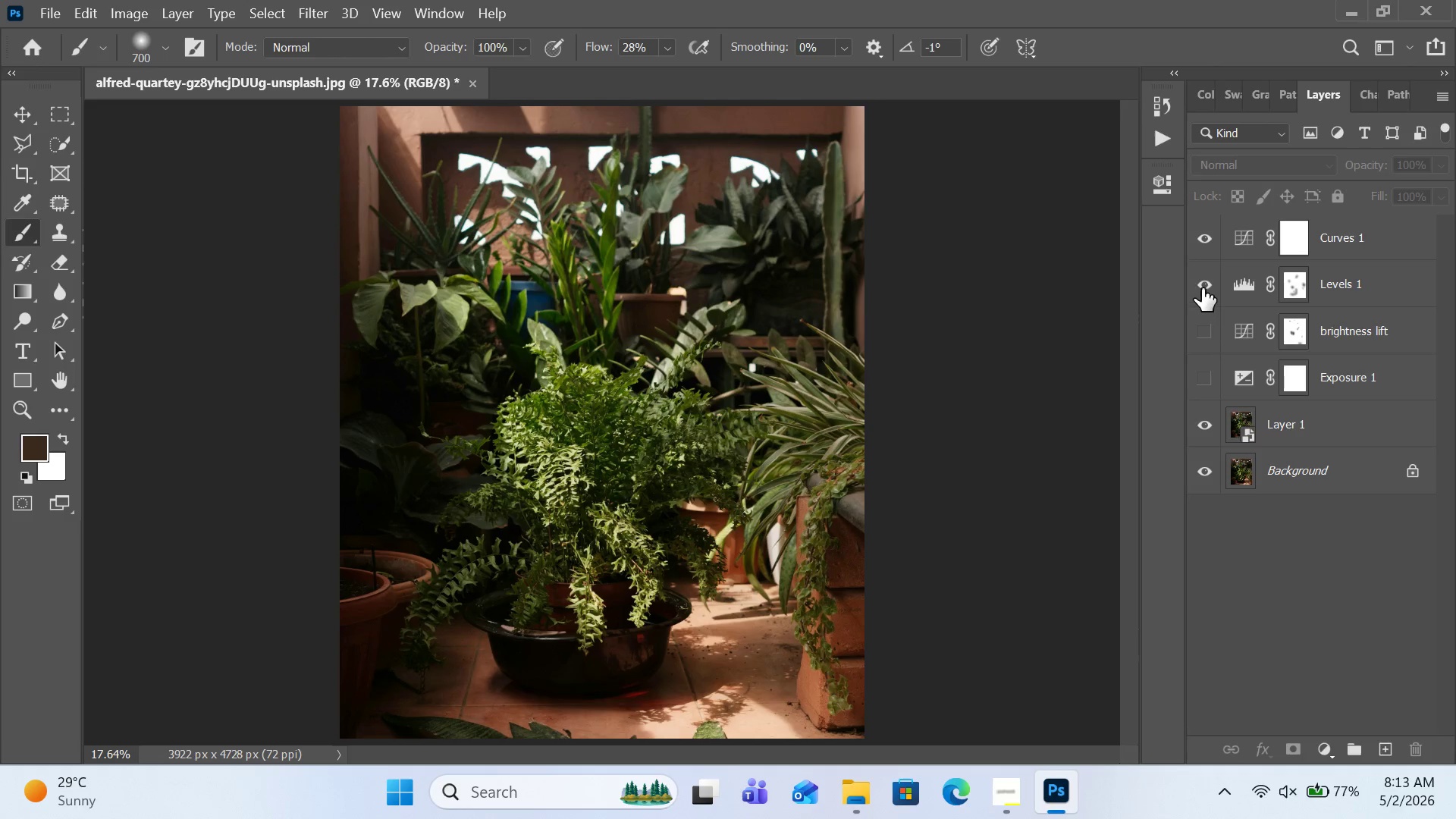 
left_click([1202, 288])
 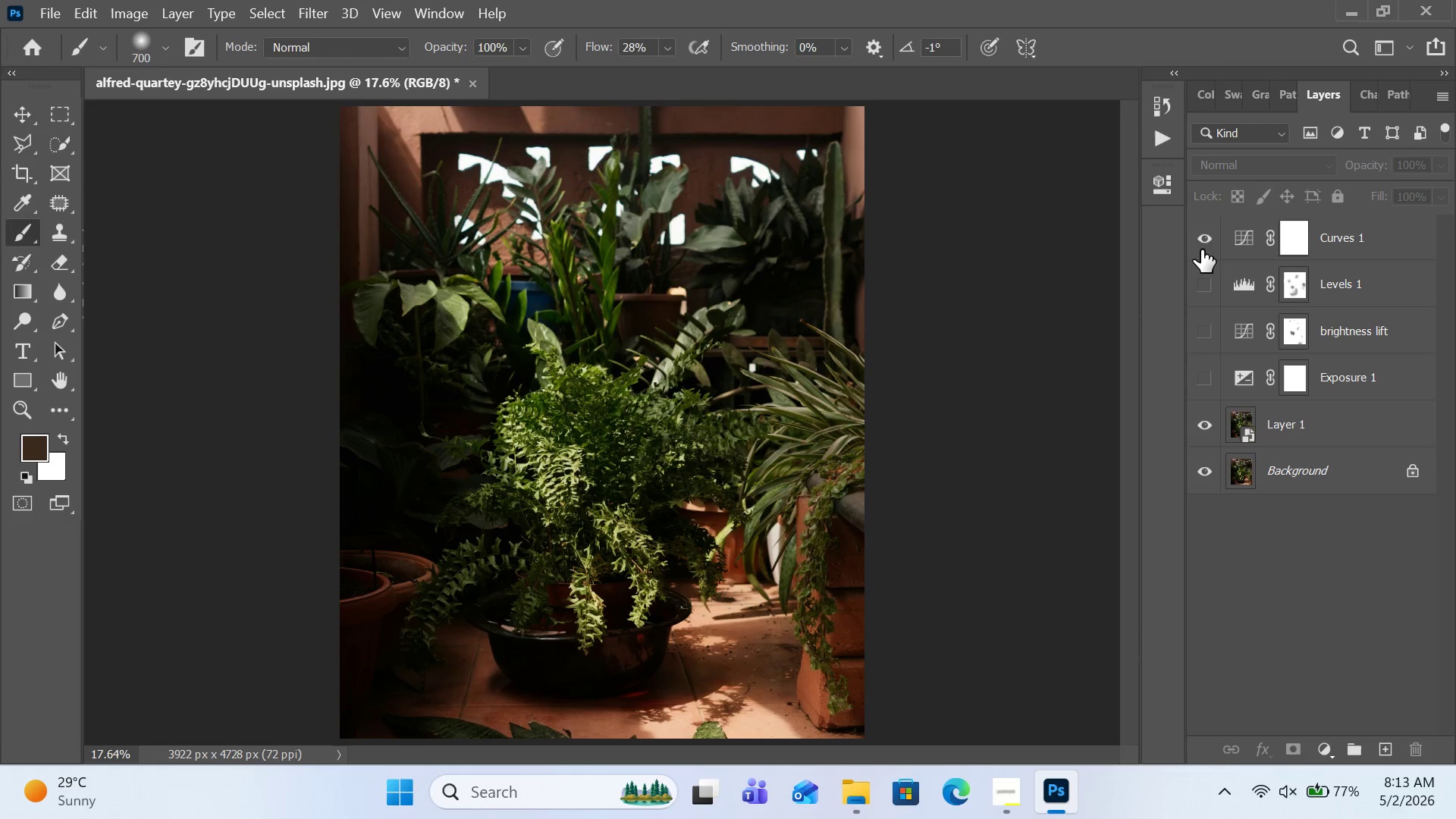 
left_click([1201, 249])
 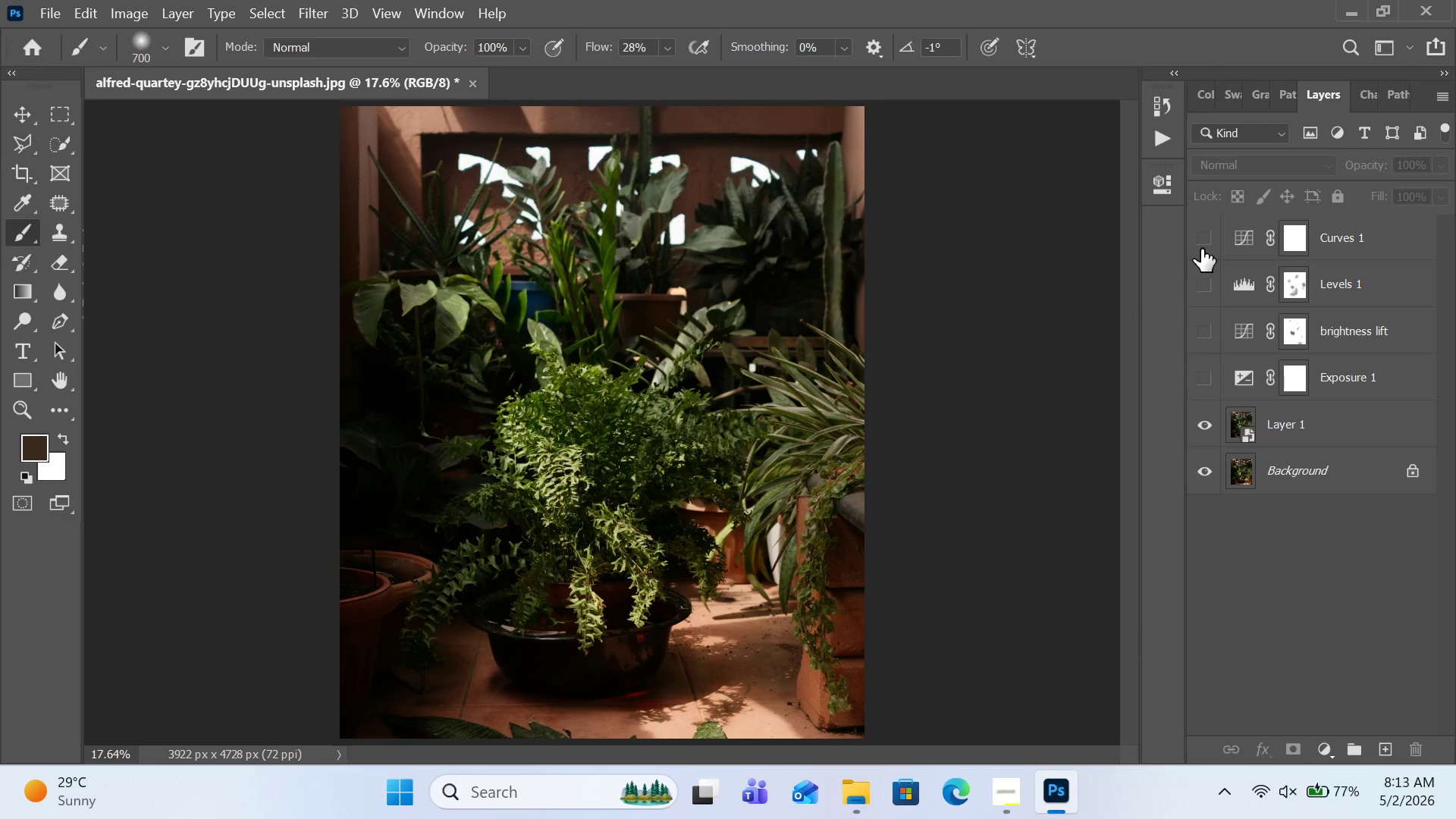 
left_click([1201, 249])
 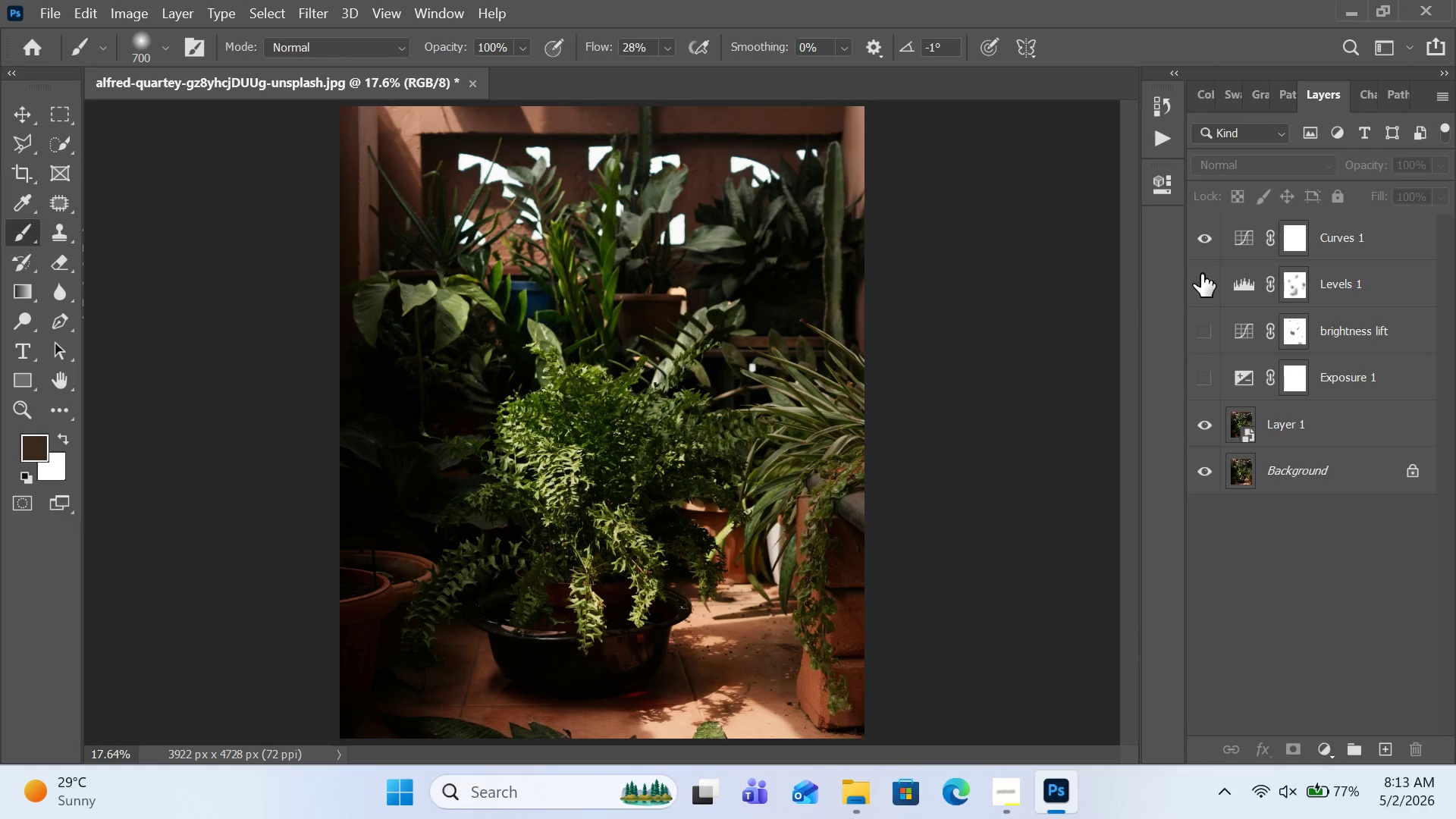 
double_click([1201, 275])
 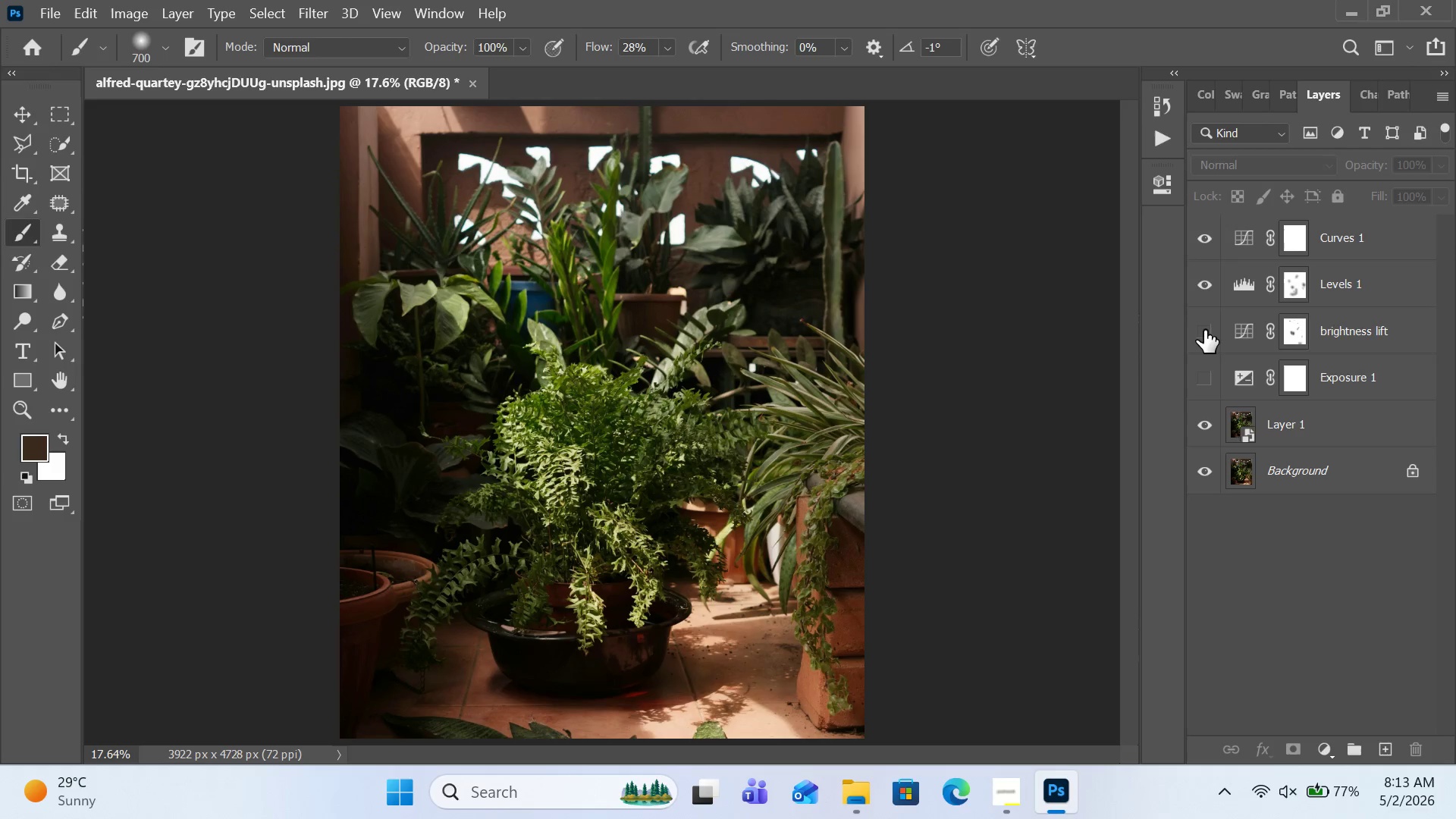 
left_click([1203, 332])
 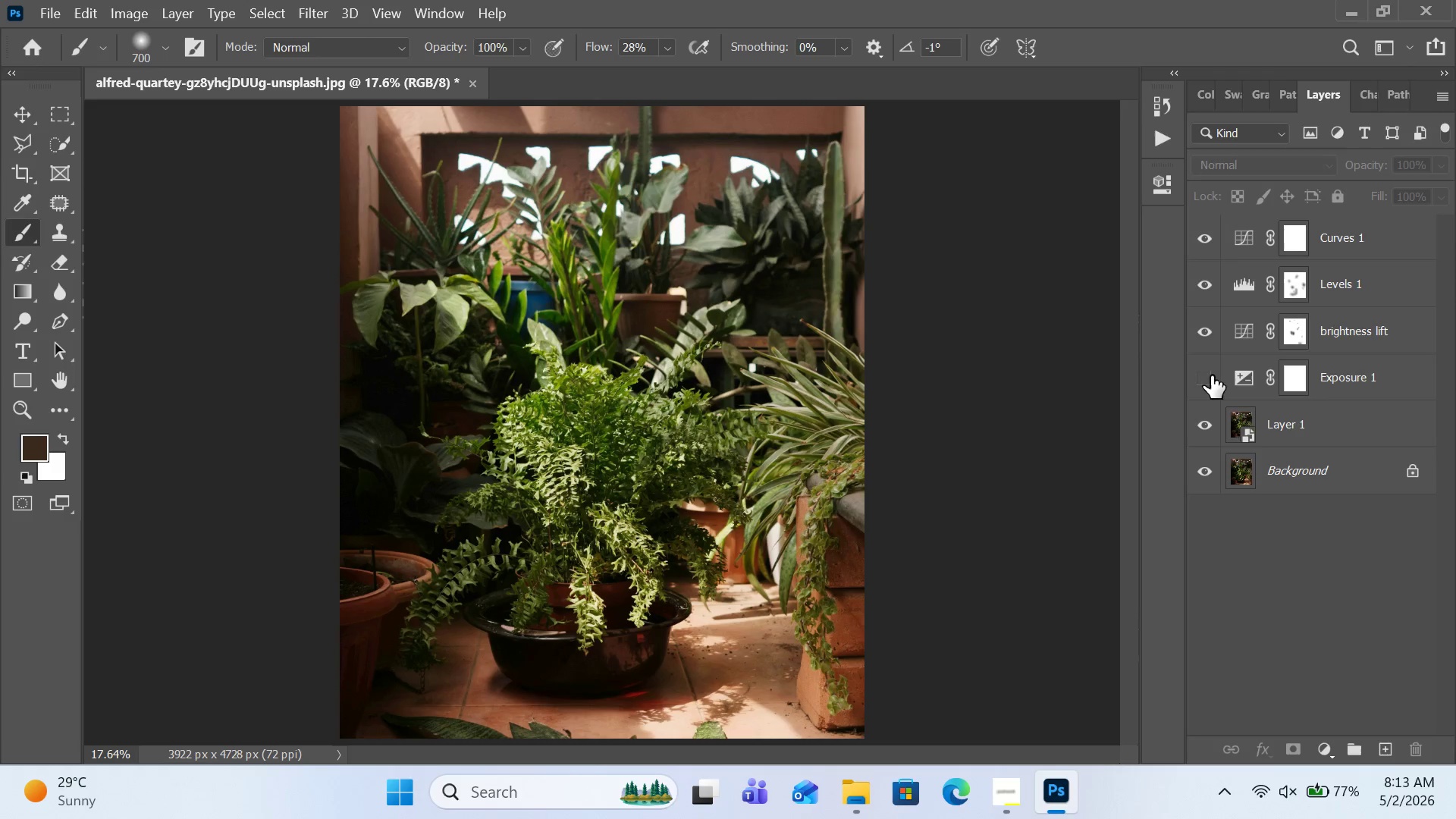 
left_click([1211, 375])
 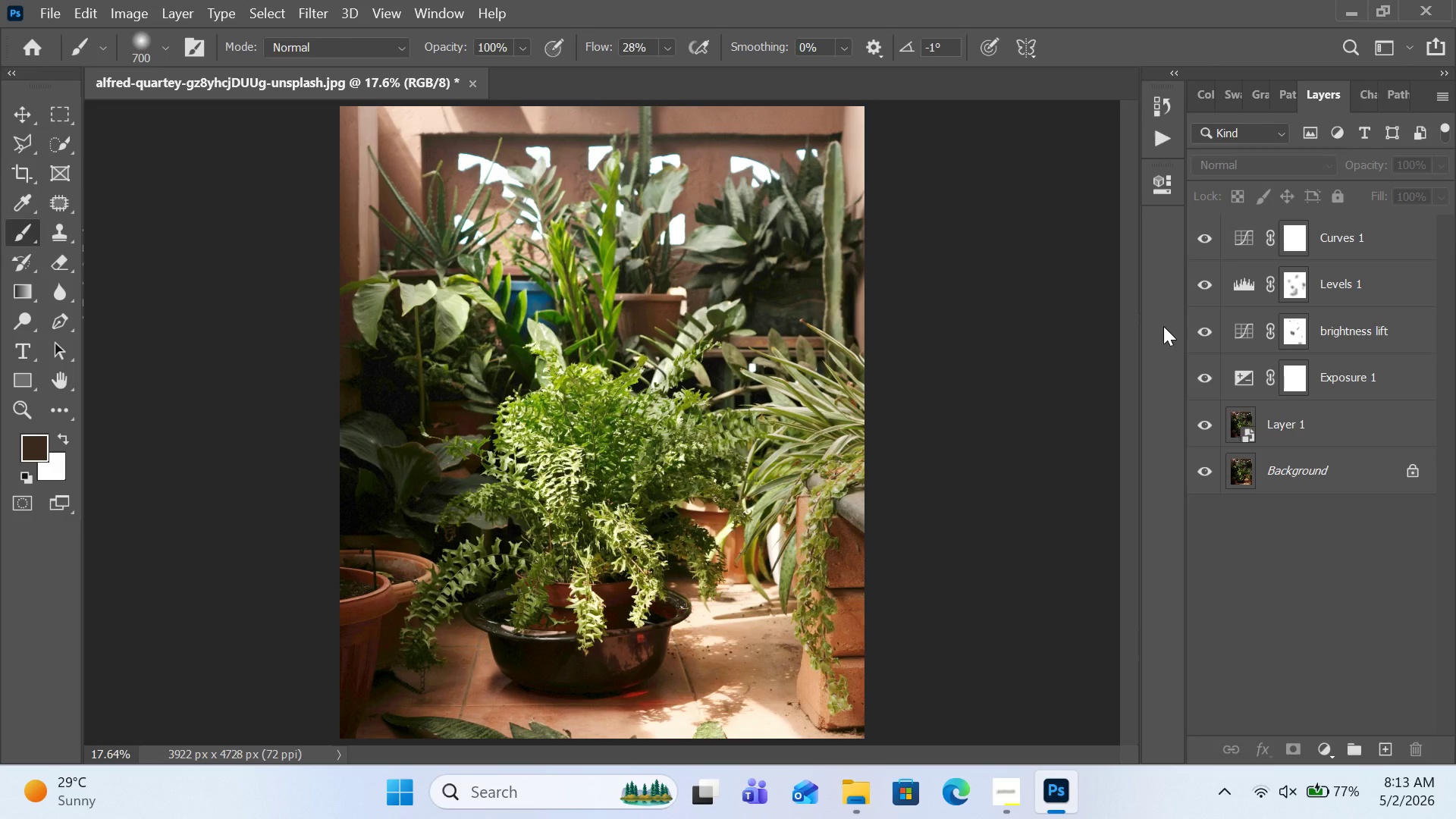 
wait(19.72)
 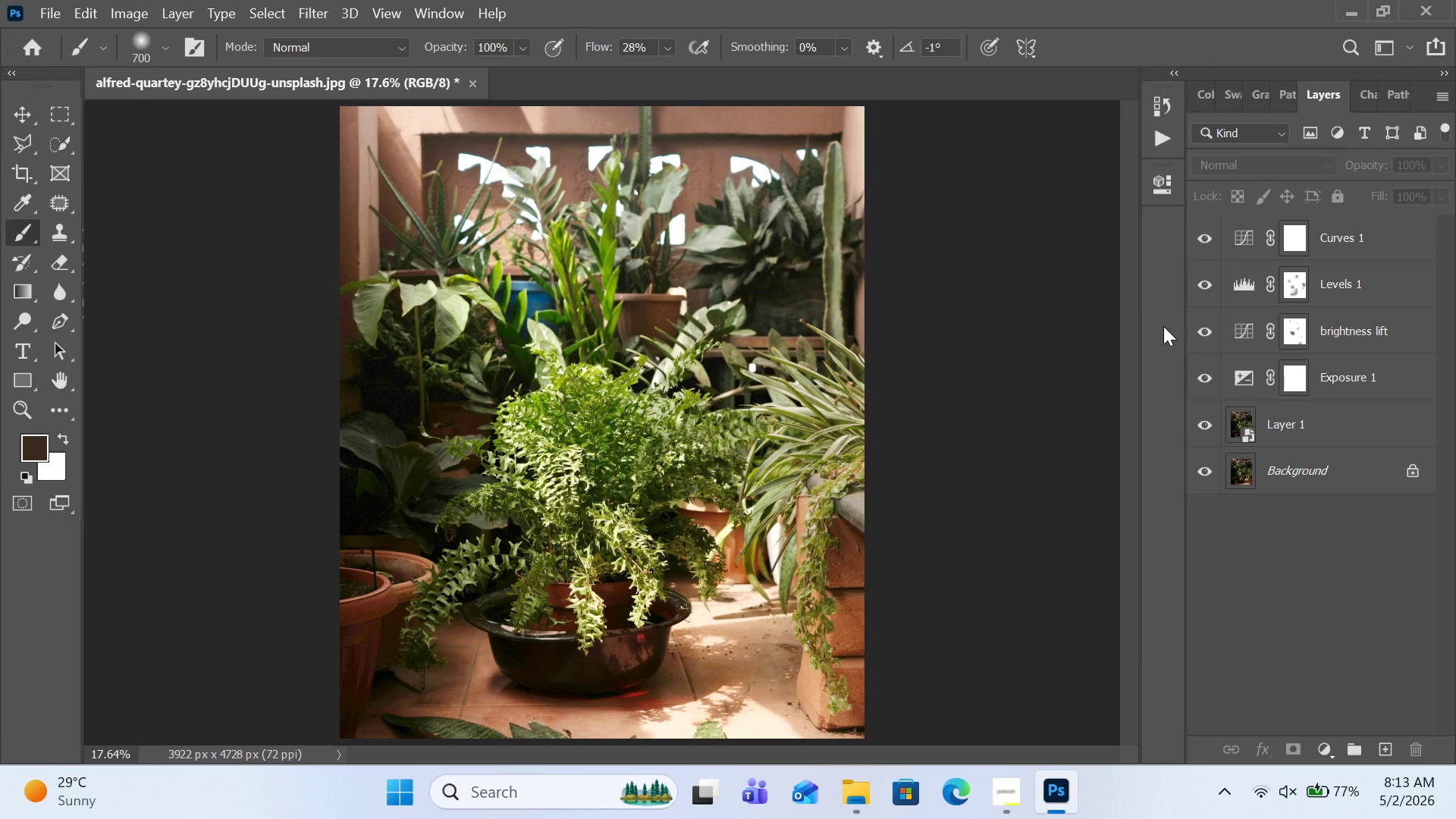 
left_click([30, 175])
 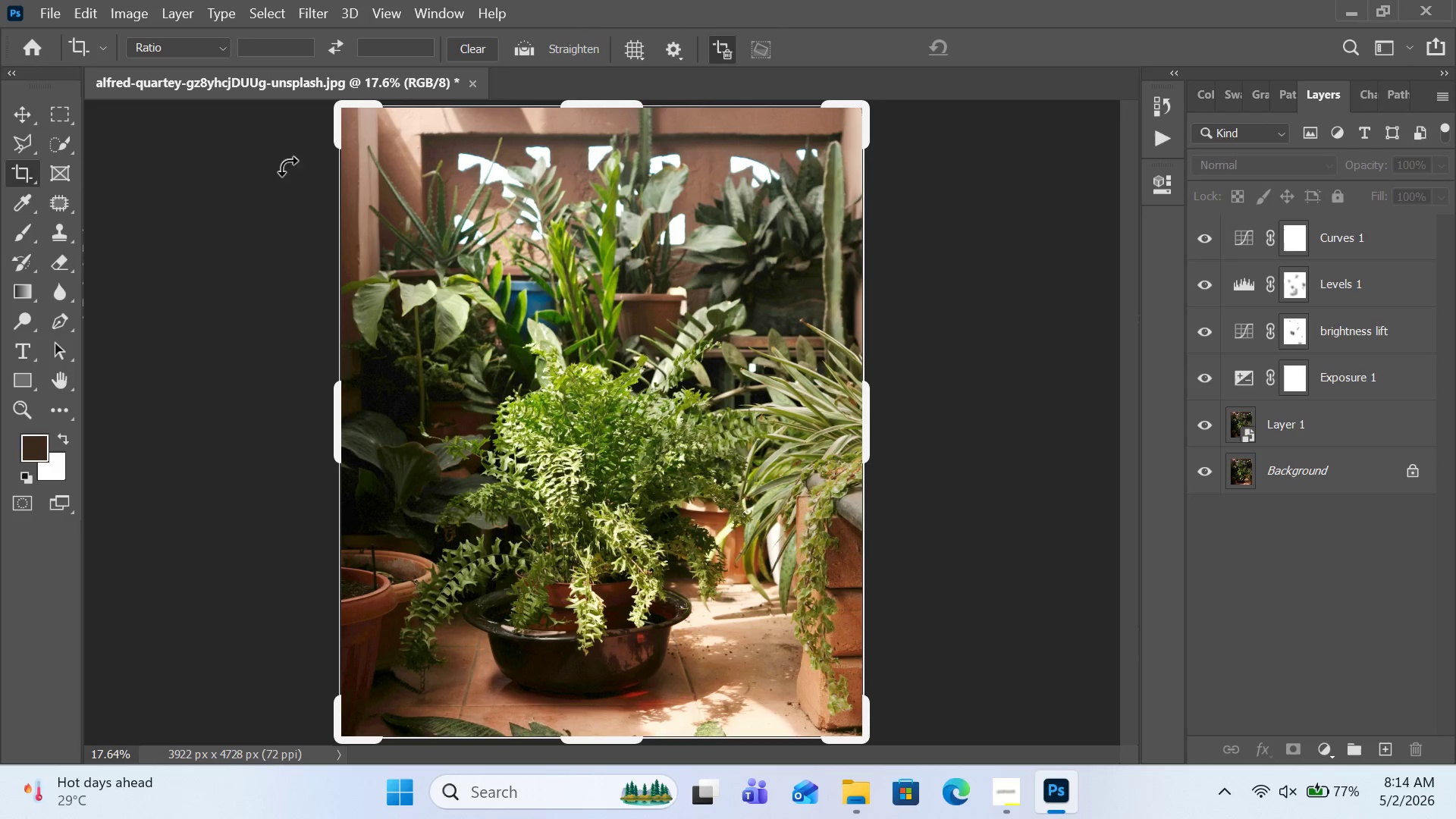 
left_click([203, 46])
 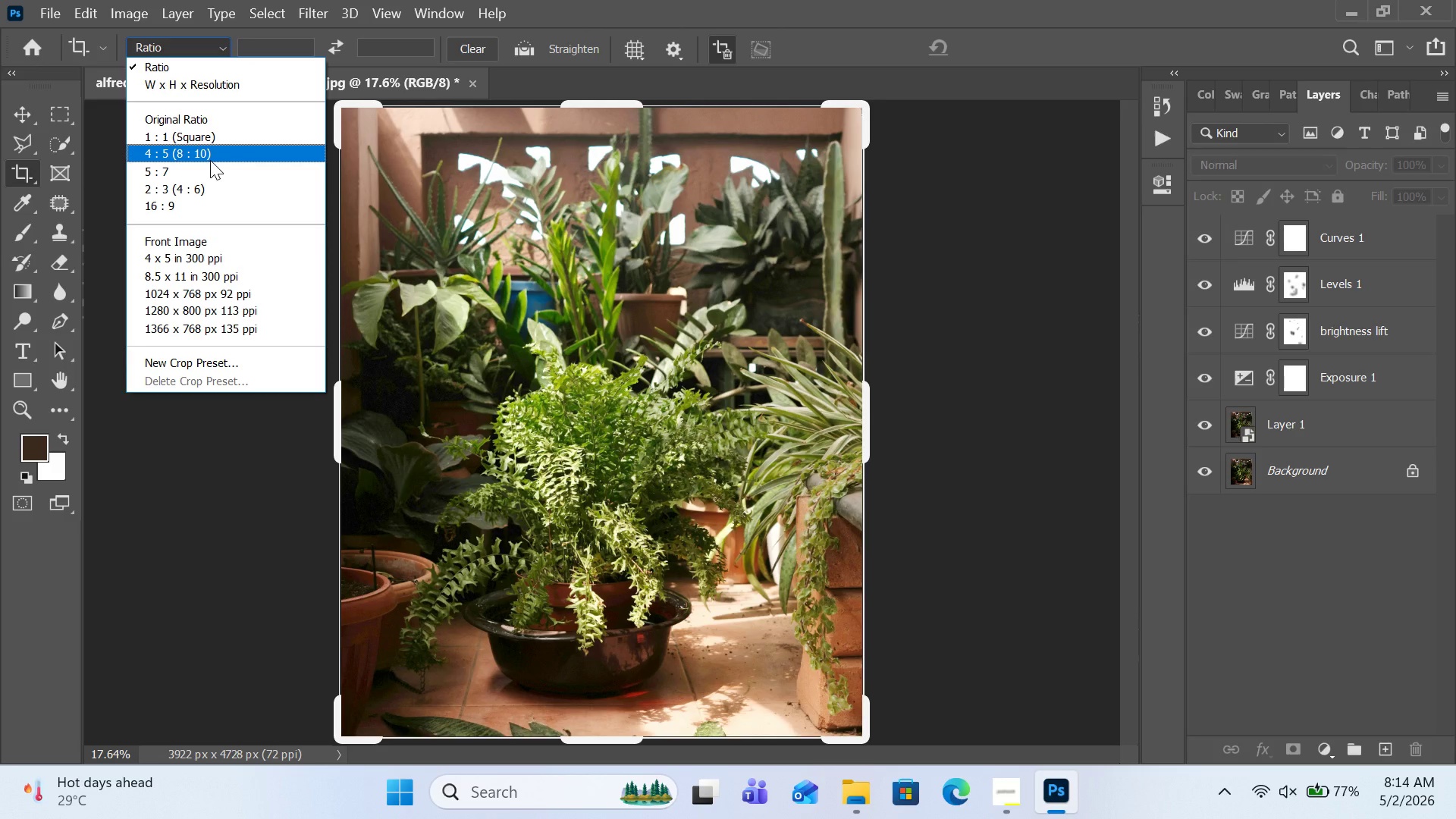 
wait(5.17)
 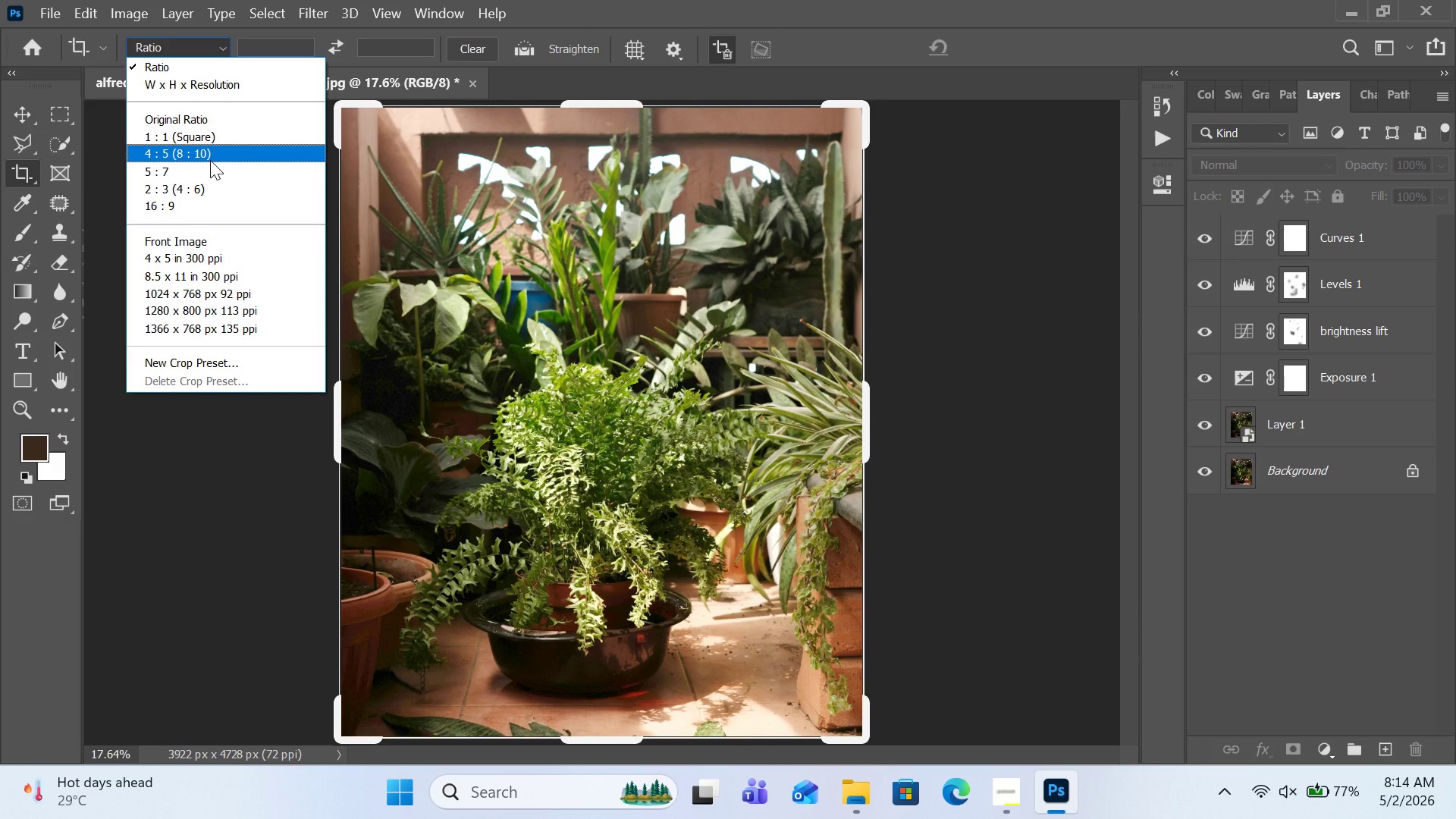 
left_click([210, 160])
 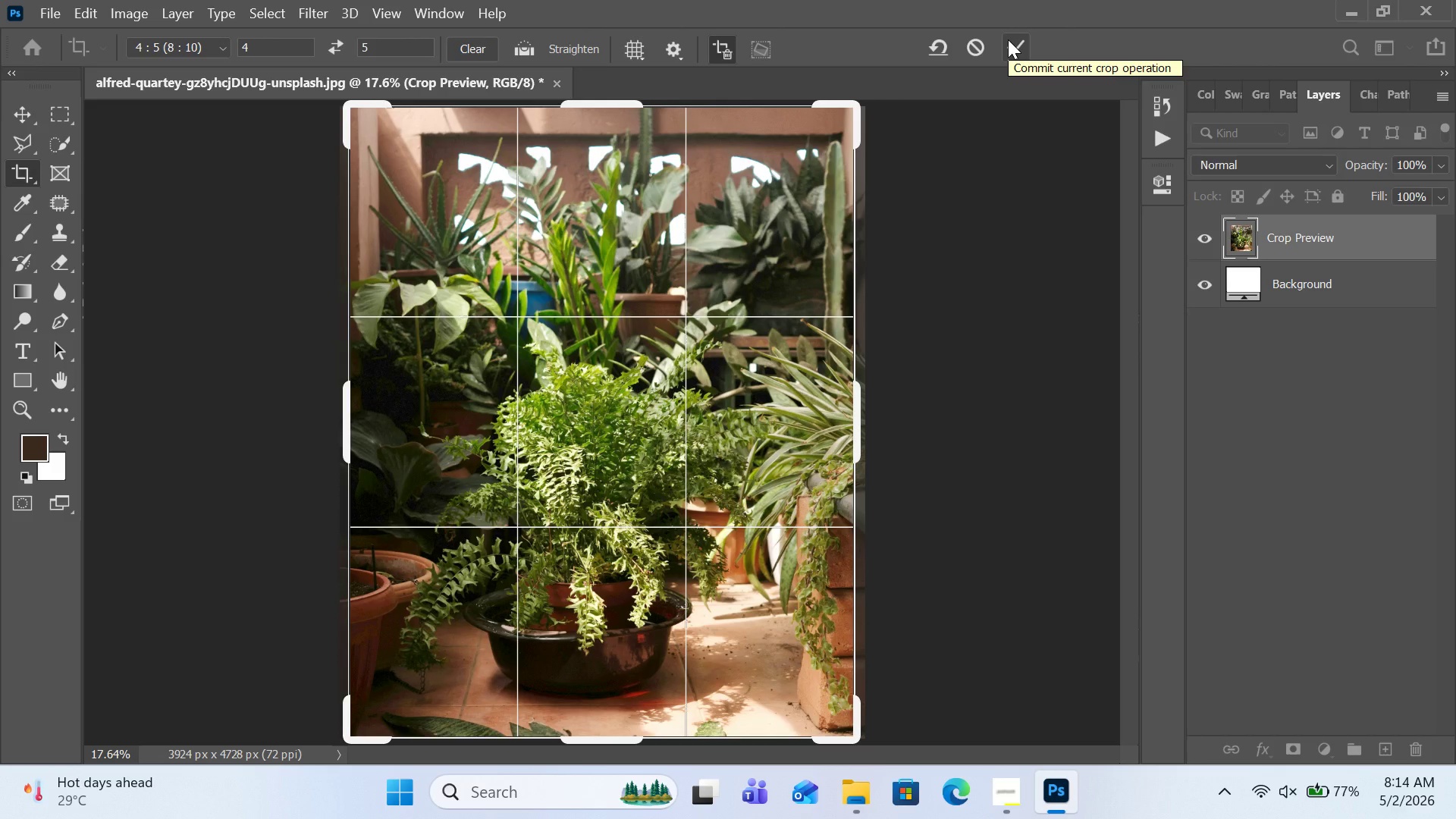 
wait(14.74)
 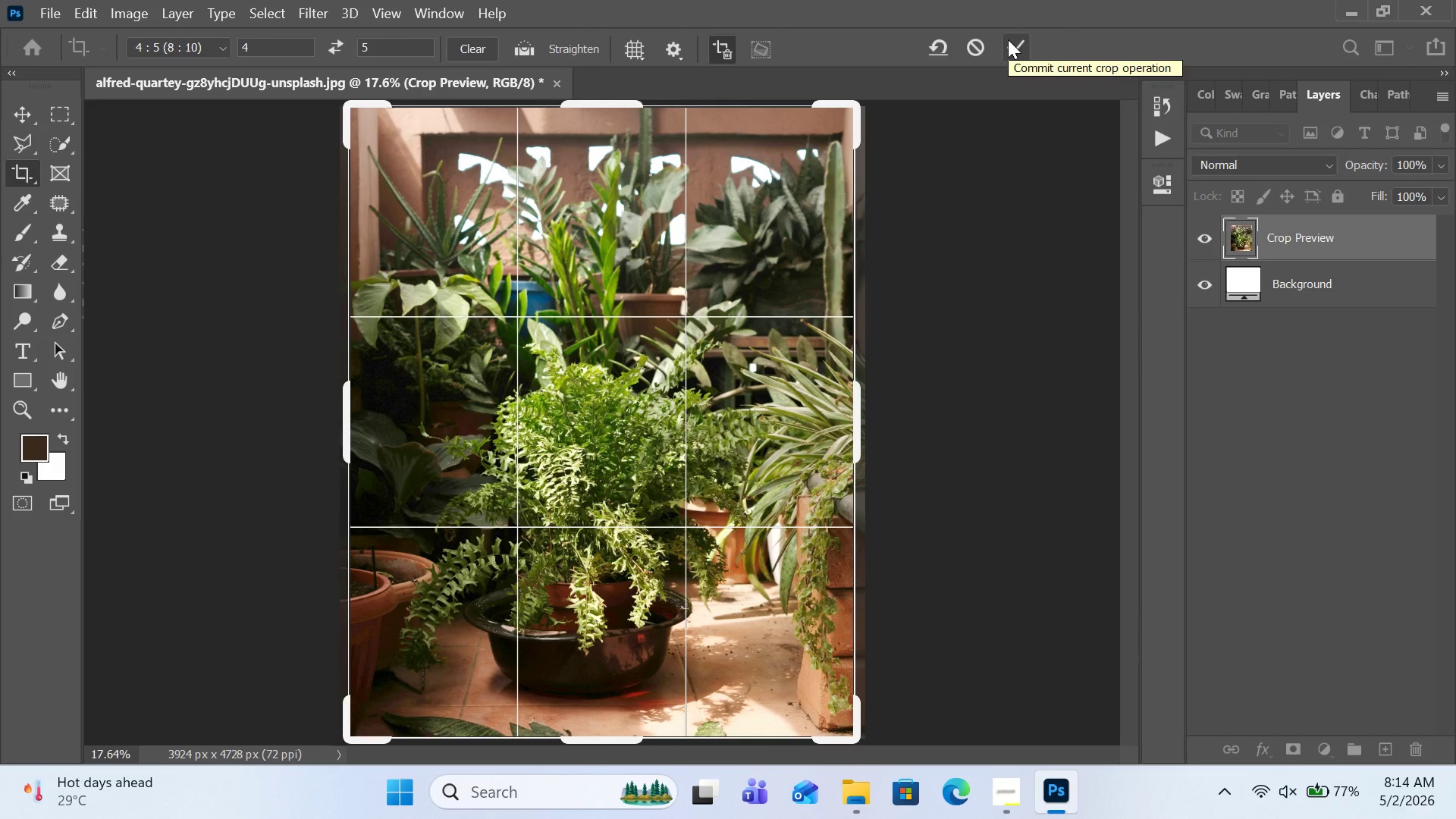 
left_click([1008, 39])
 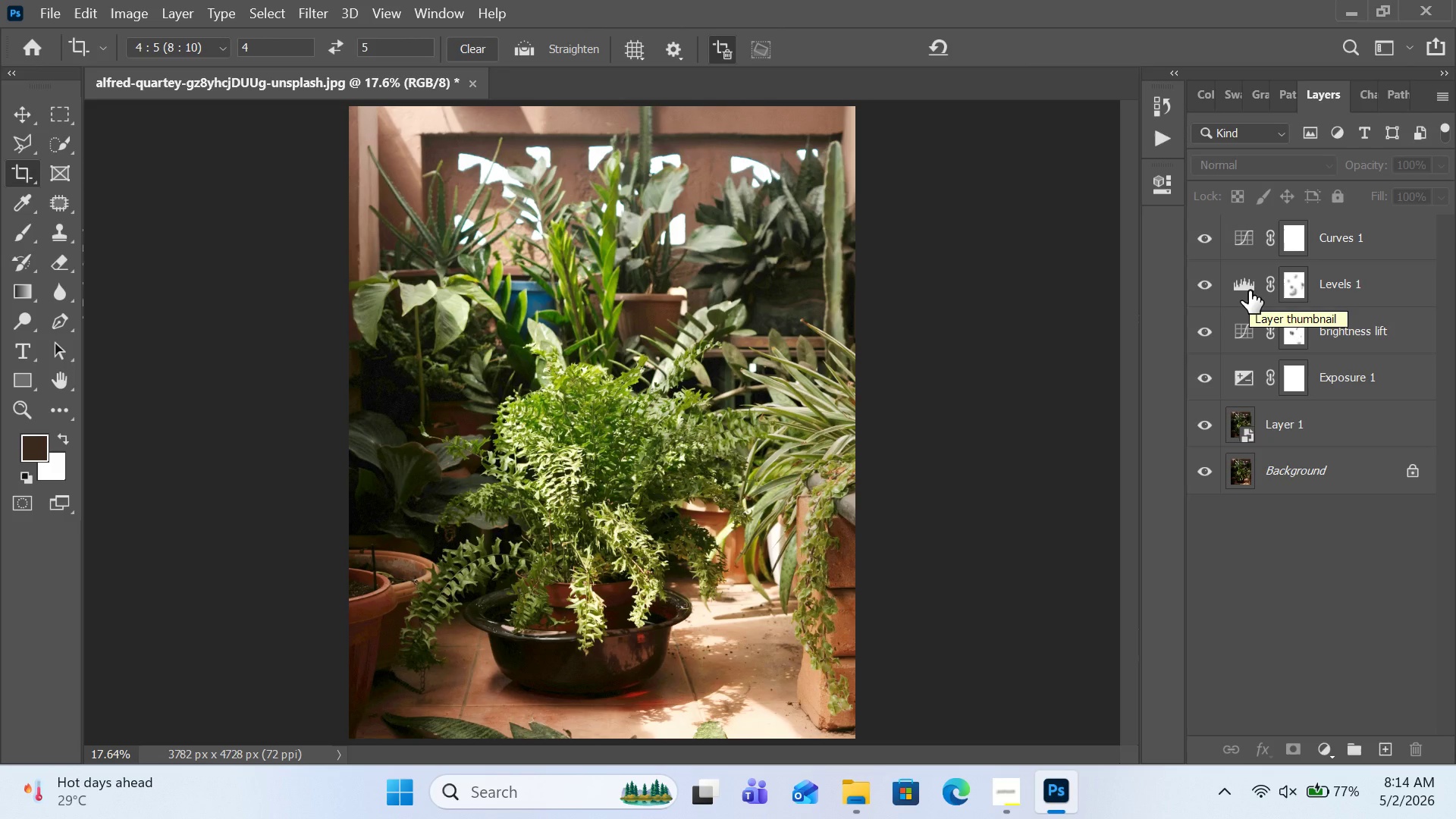 
wait(33.11)
 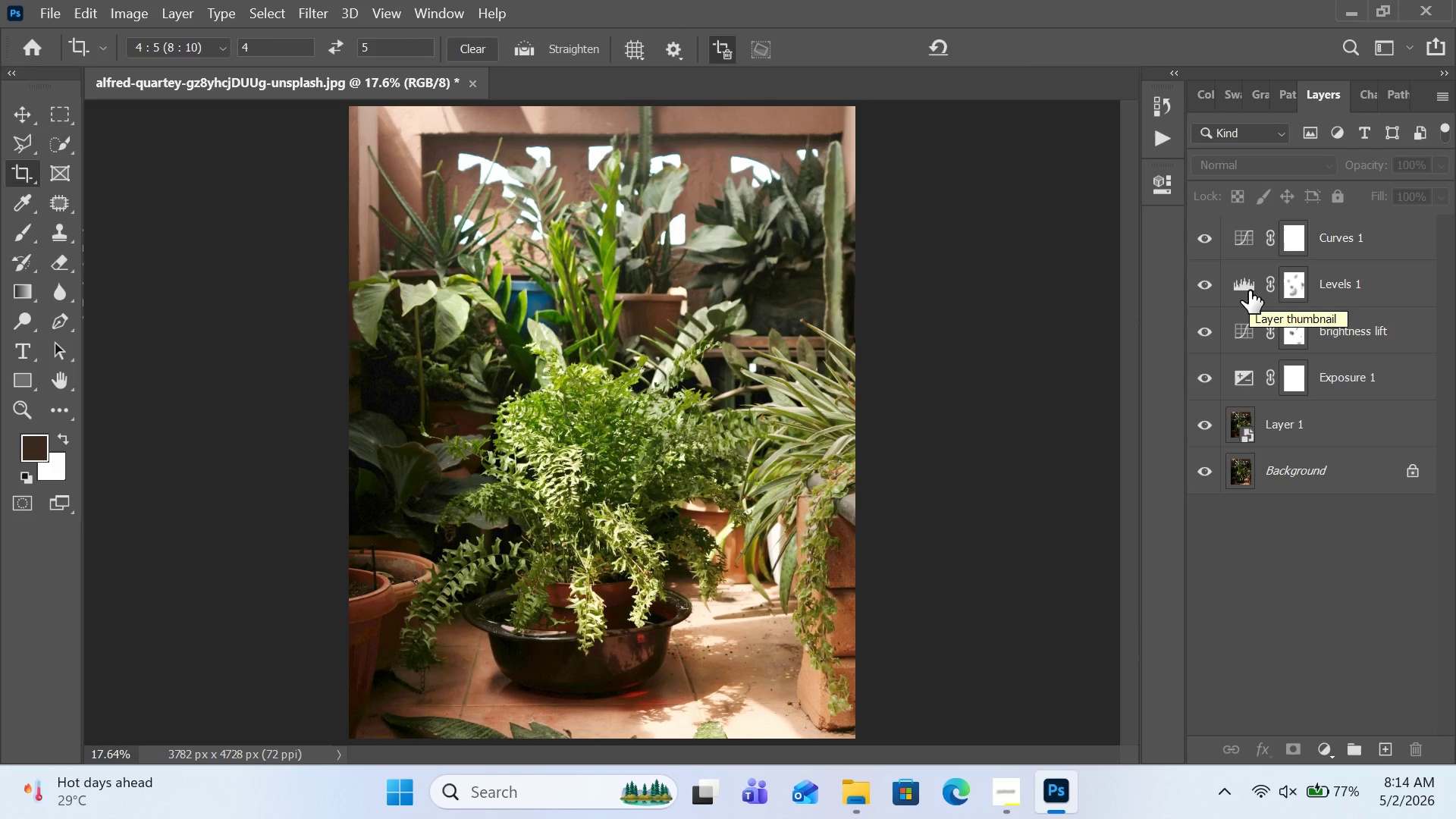 
double_click([1250, 246])
 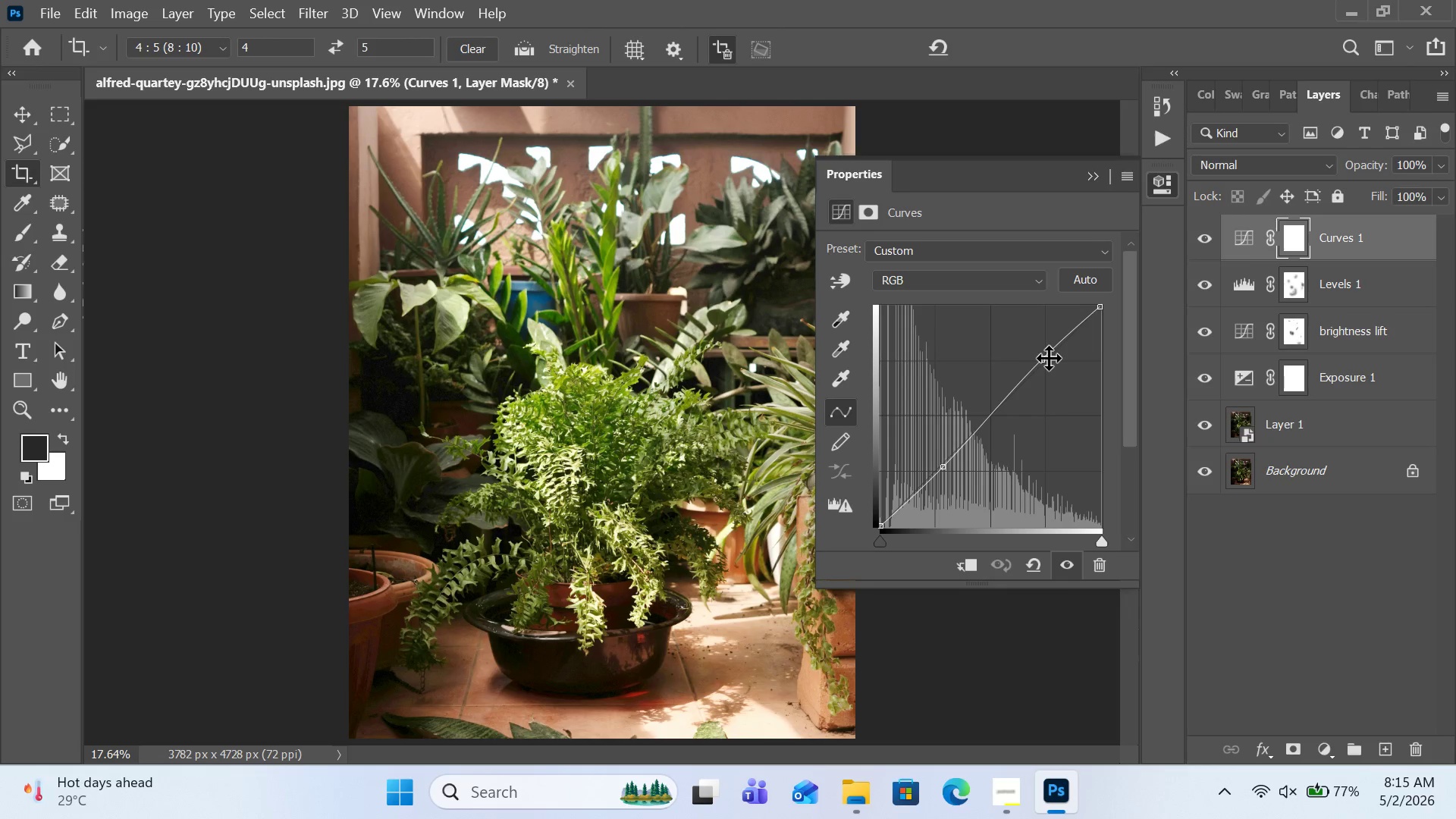 
left_click_drag(start_coordinate=[1049, 358], to_coordinate=[1055, 373])
 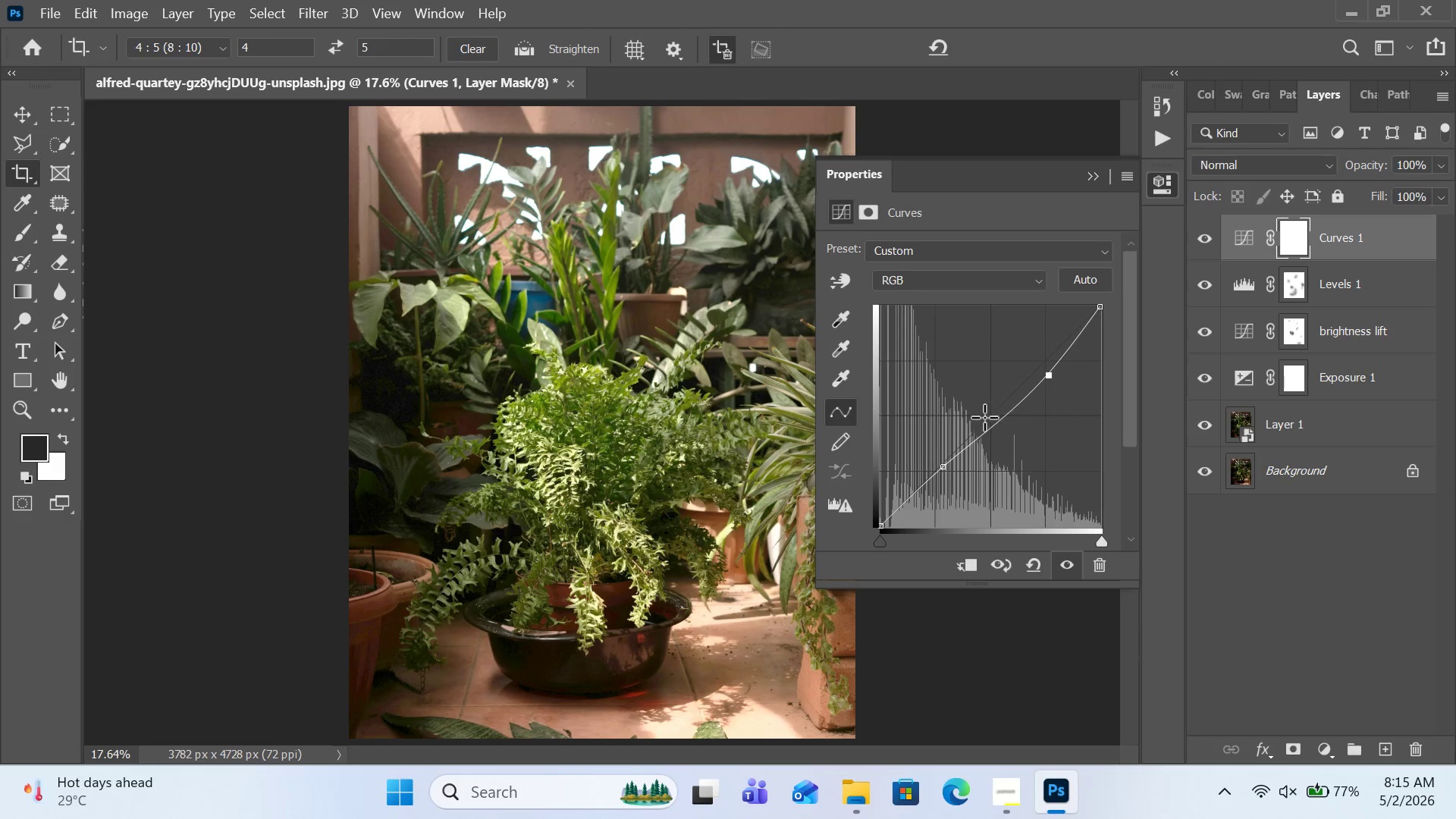 
left_click_drag(start_coordinate=[939, 471], to_coordinate=[939, 466])
 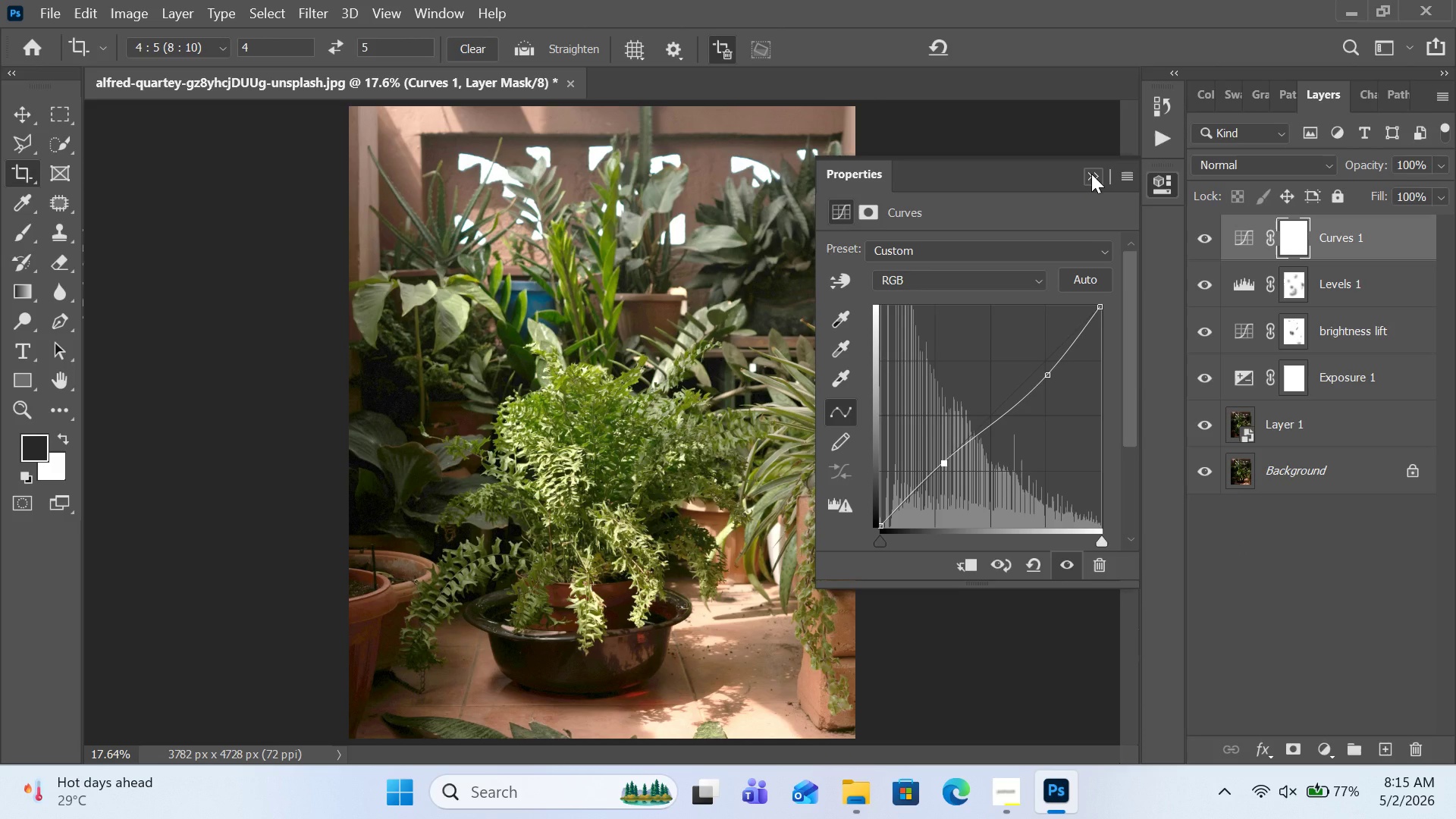 
left_click([1091, 174])
 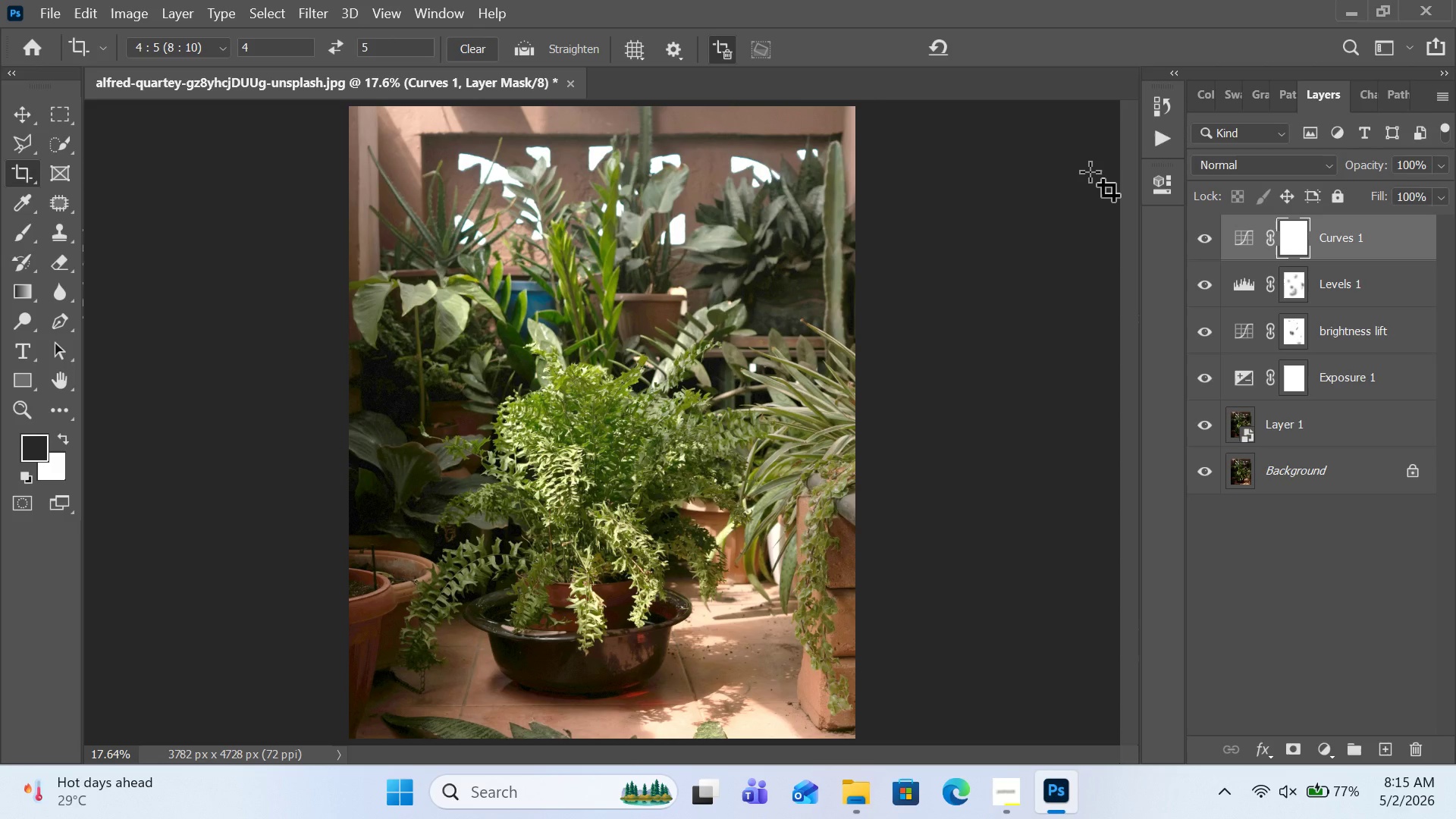 
wait(18.59)
 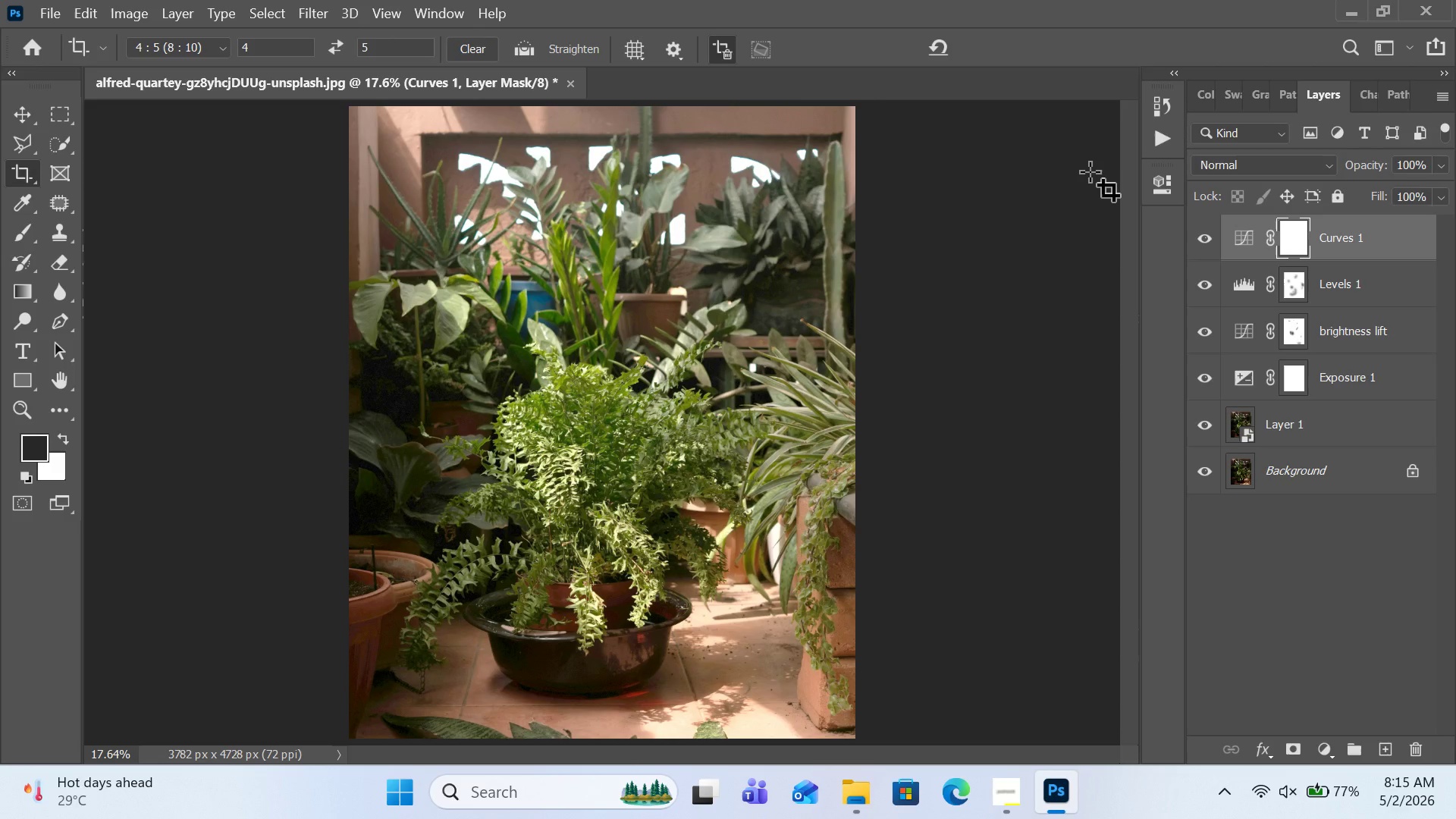 
left_click([1327, 756])
 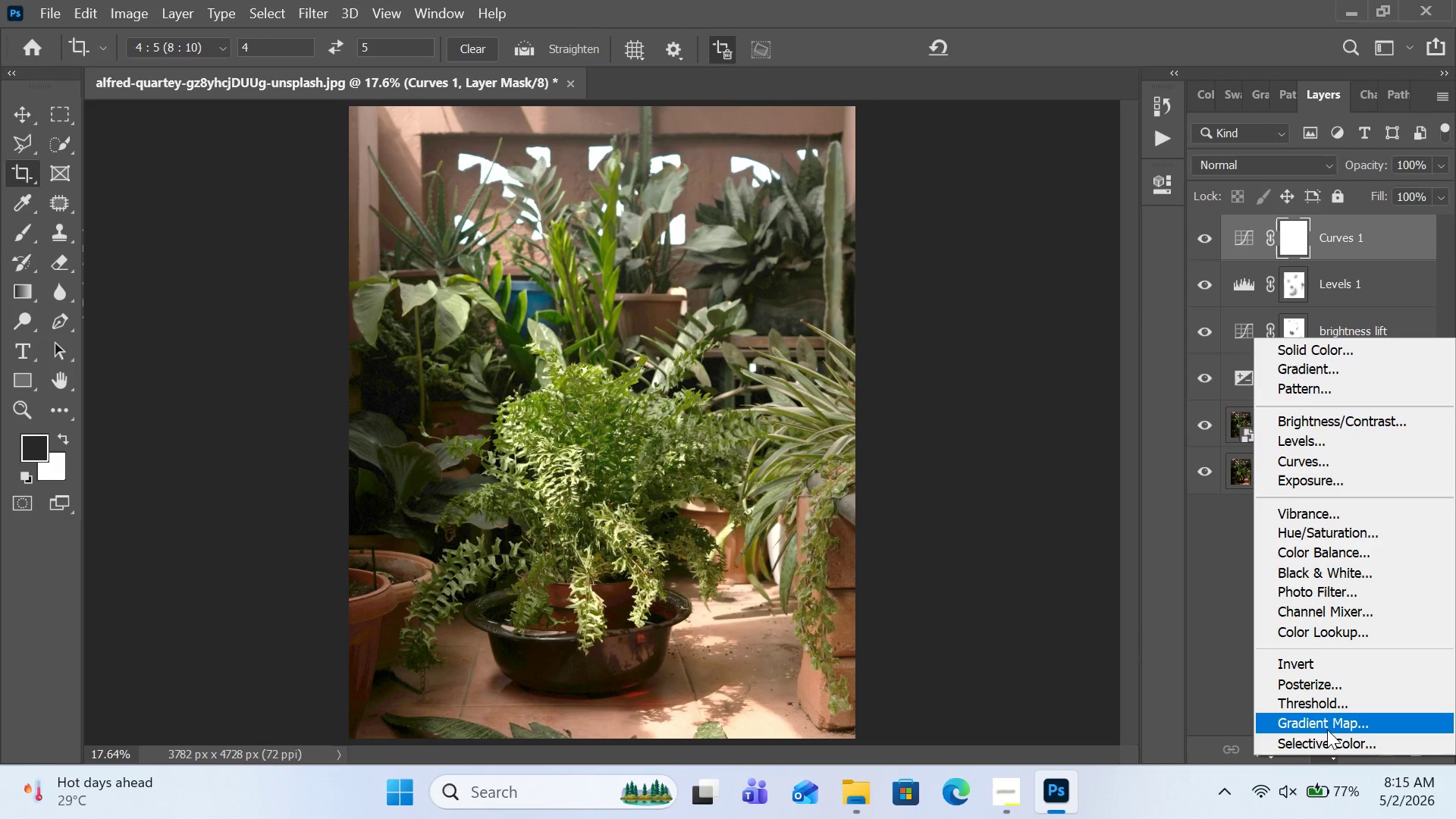 
left_click([1327, 745])
 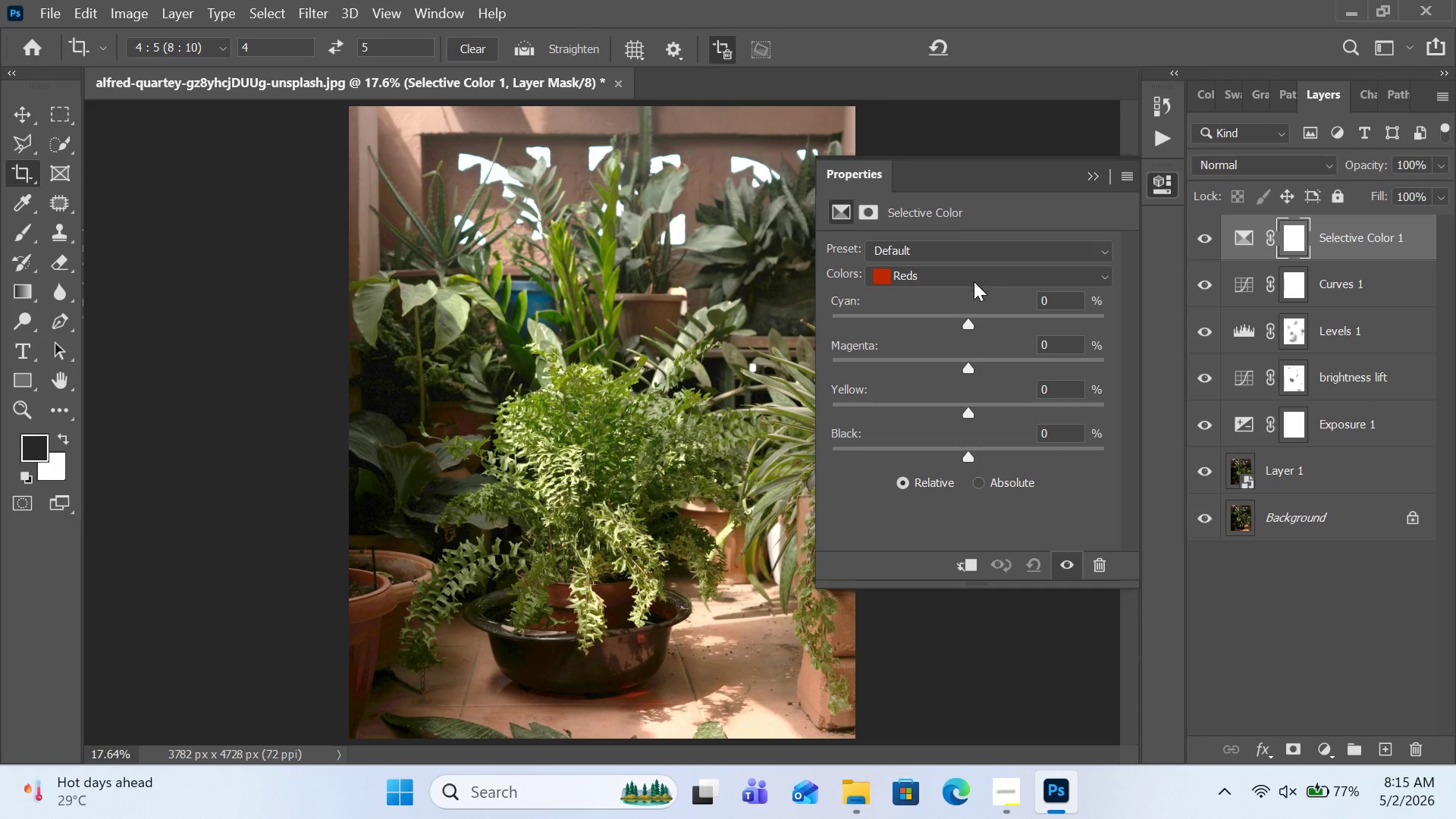 
left_click_drag(start_coordinate=[966, 319], to_coordinate=[971, 319])
 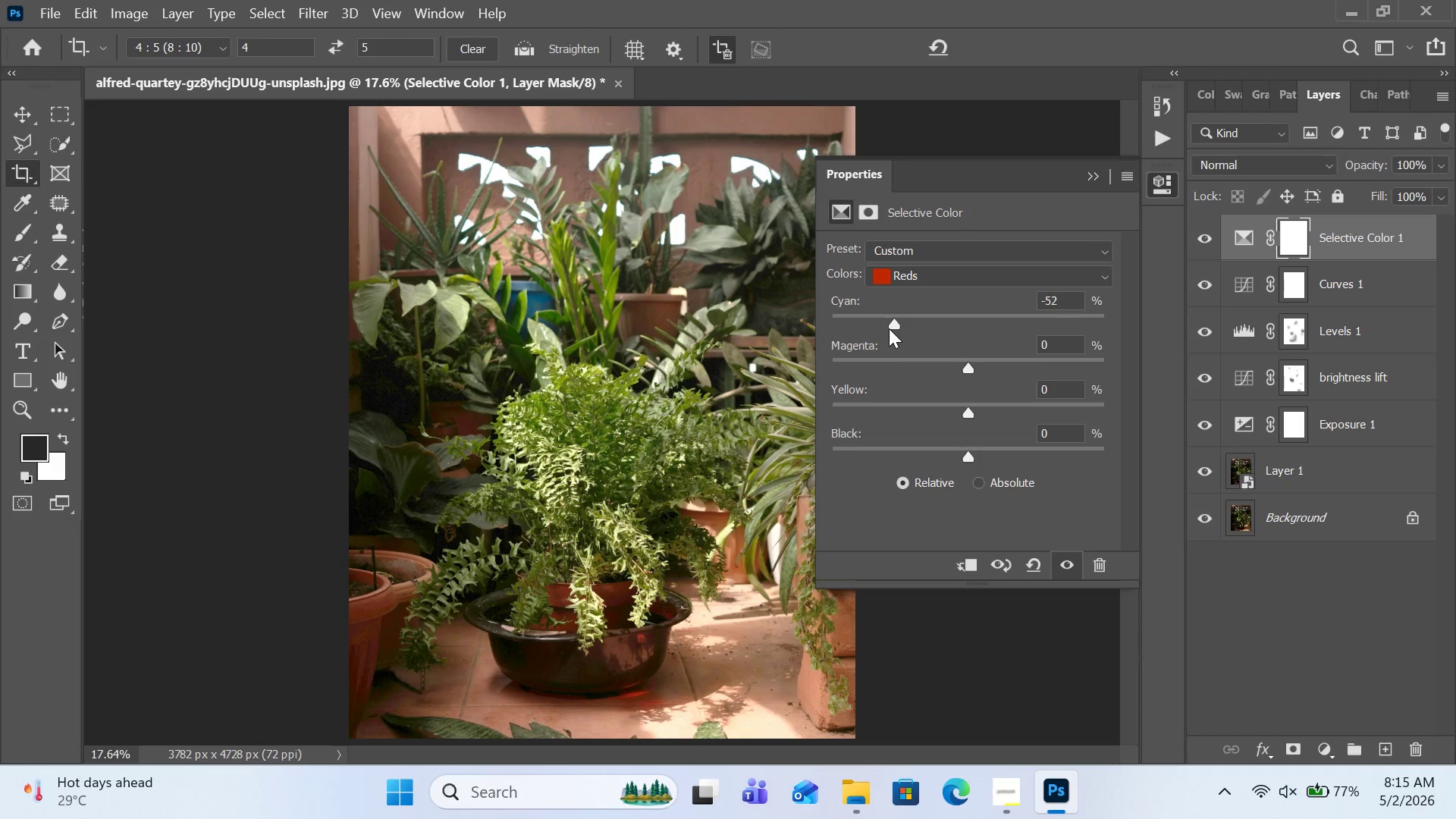 
left_click_drag(start_coordinate=[951, 322], to_coordinate=[900, 325])
 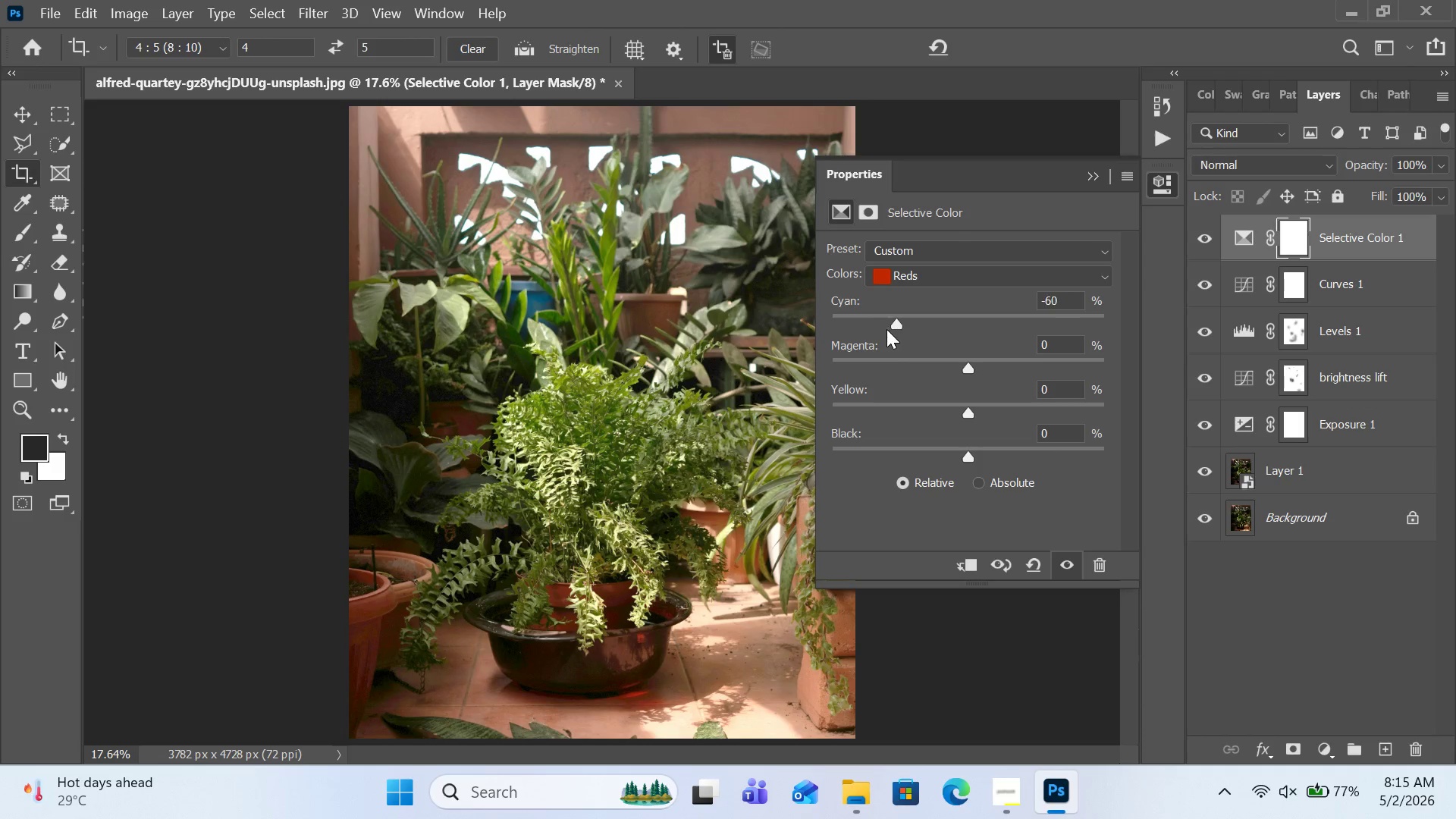 
left_click_drag(start_coordinate=[897, 325], to_coordinate=[967, 333])
 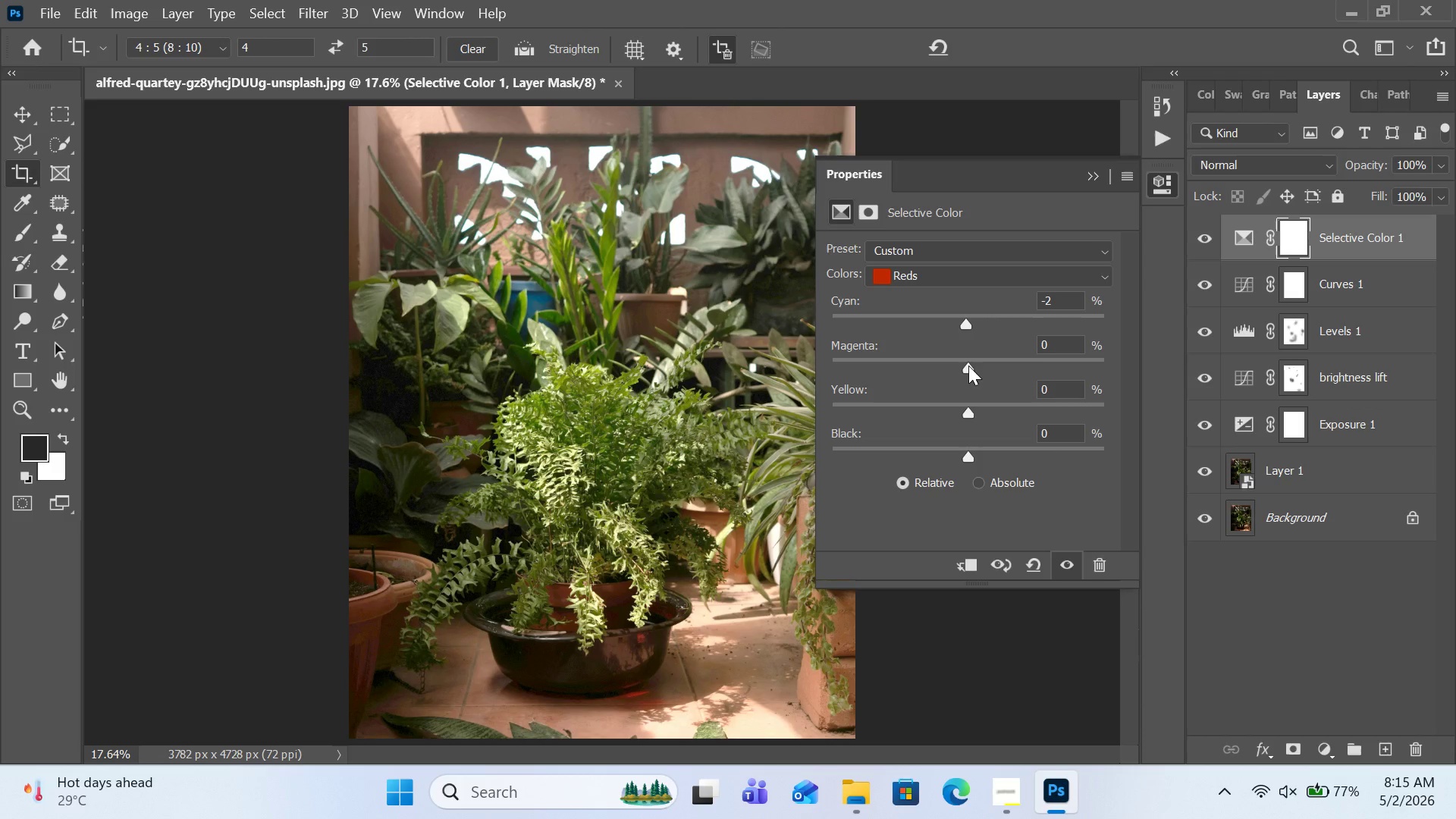 
left_click_drag(start_coordinate=[968, 366], to_coordinate=[968, 379])
 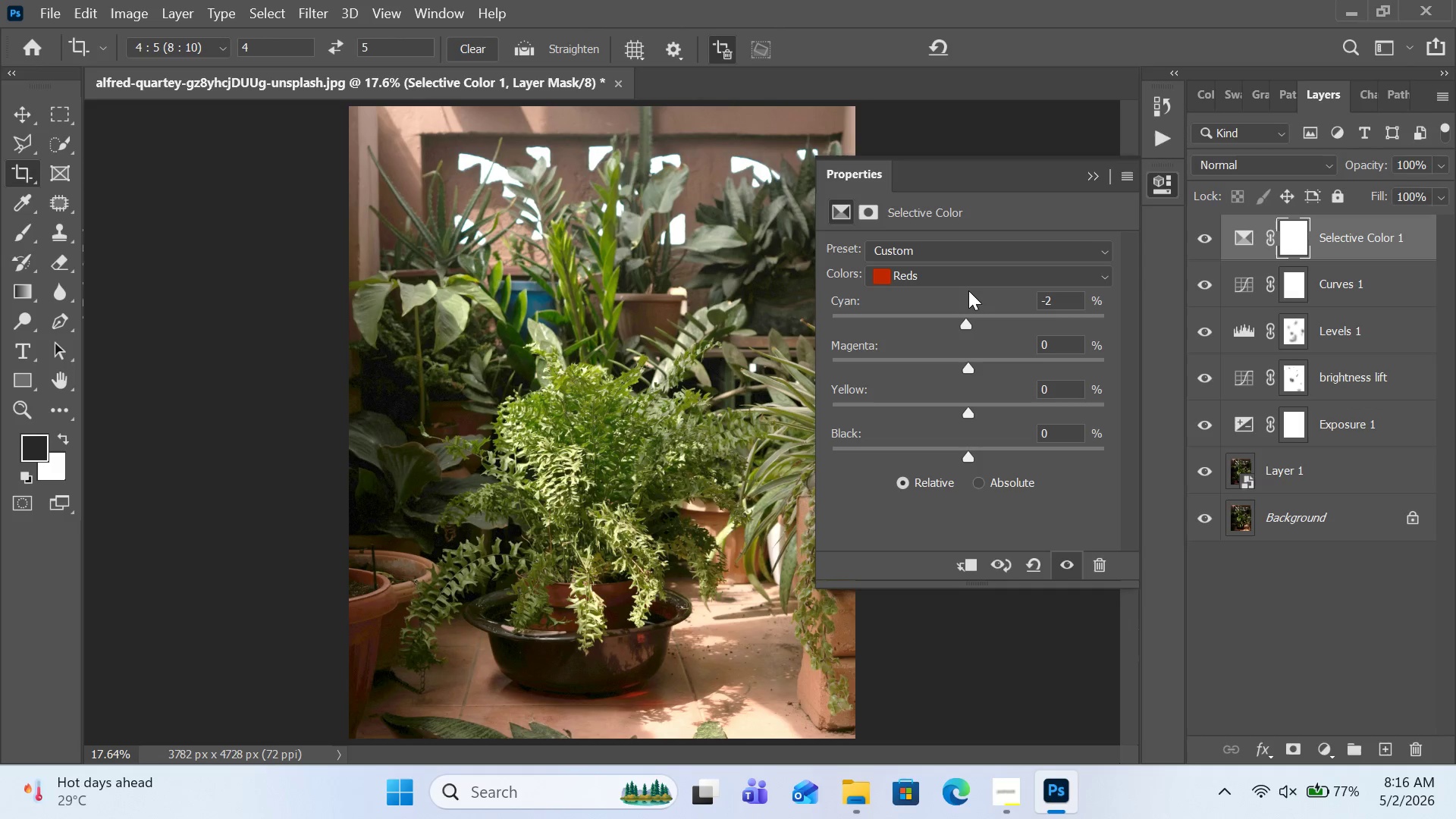 
left_click([968, 285])
 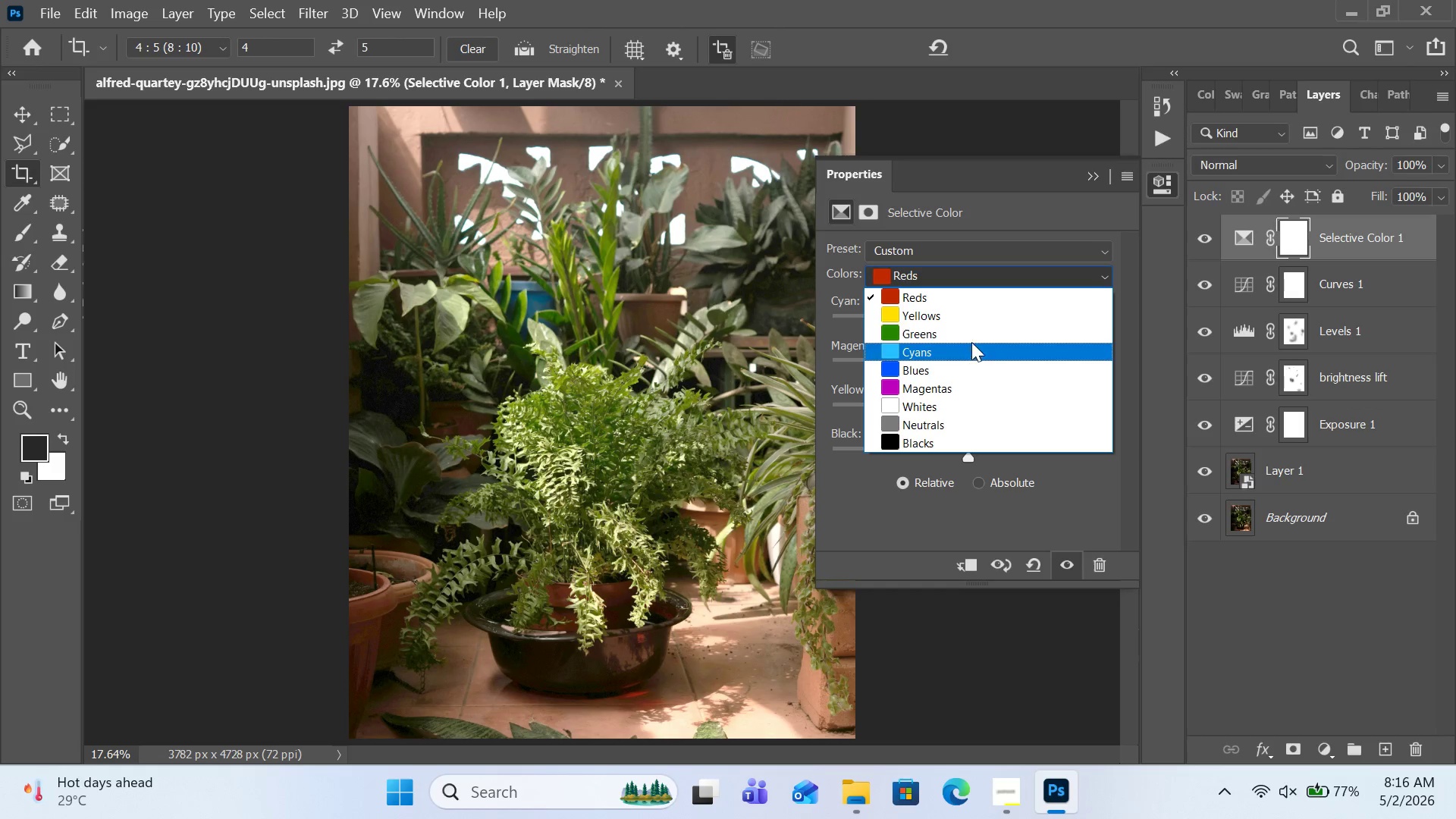 
left_click([971, 336])
 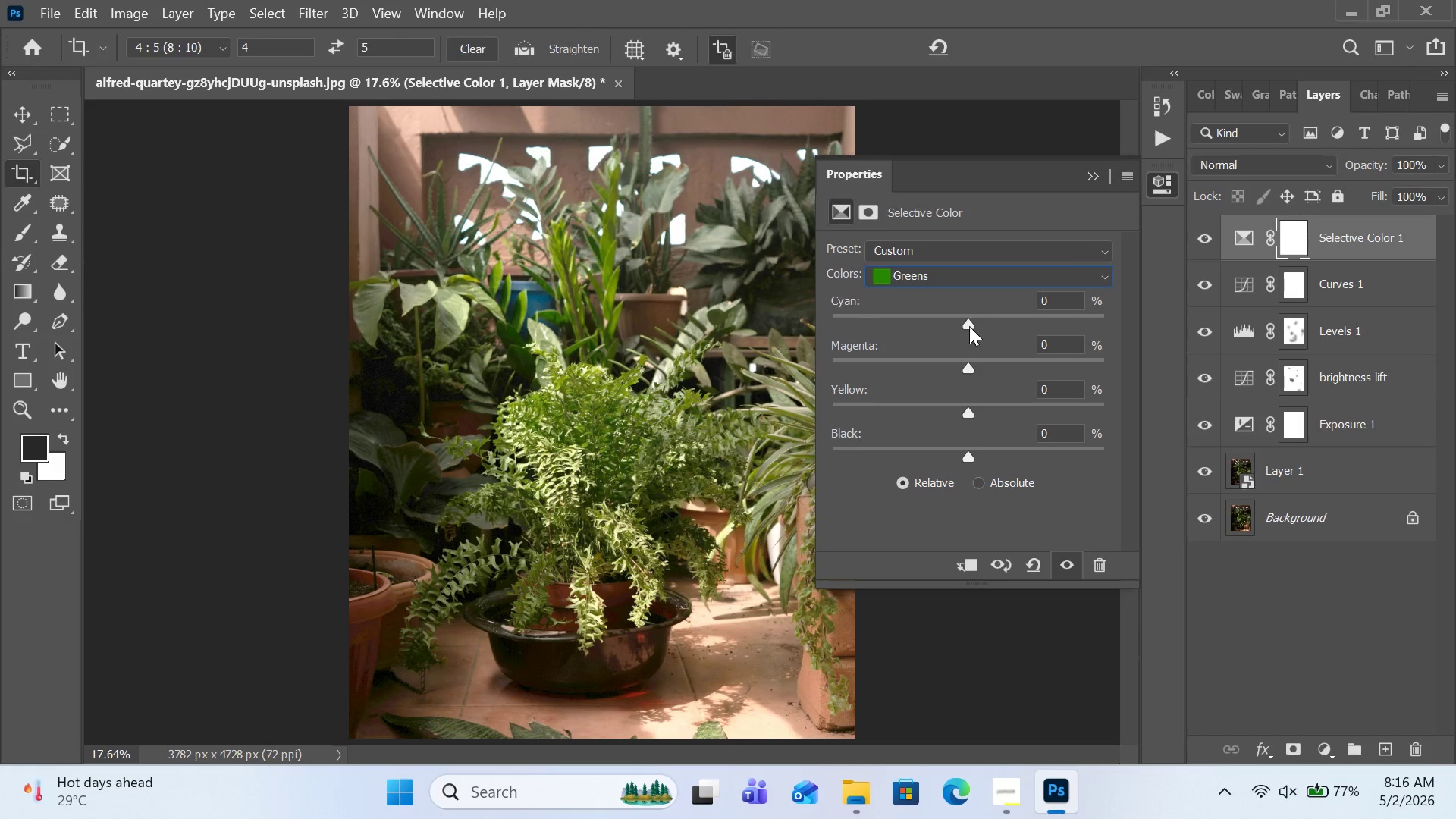 
left_click_drag(start_coordinate=[969, 325], to_coordinate=[964, 333])
 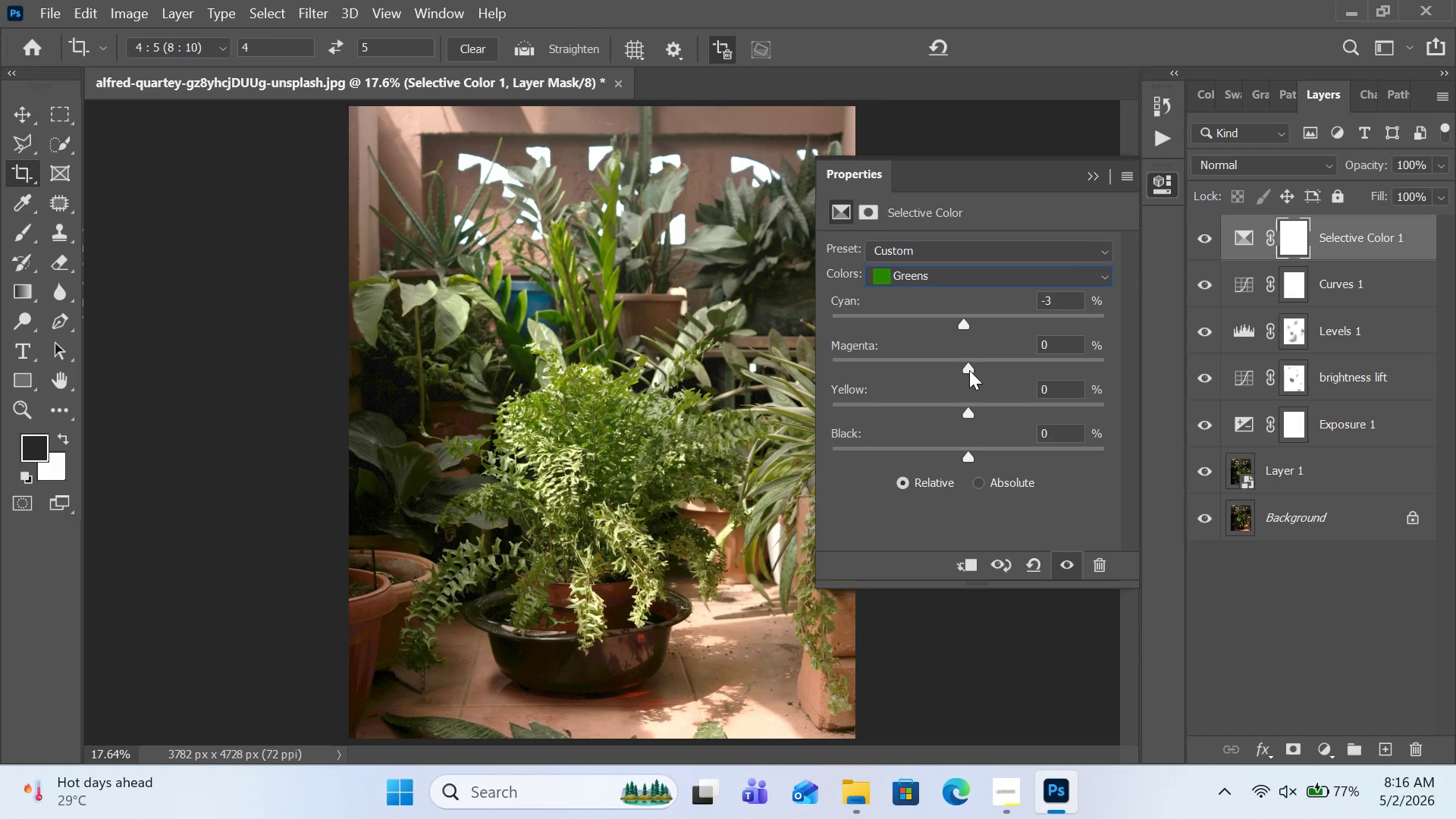 
left_click_drag(start_coordinate=[969, 370], to_coordinate=[965, 374])
 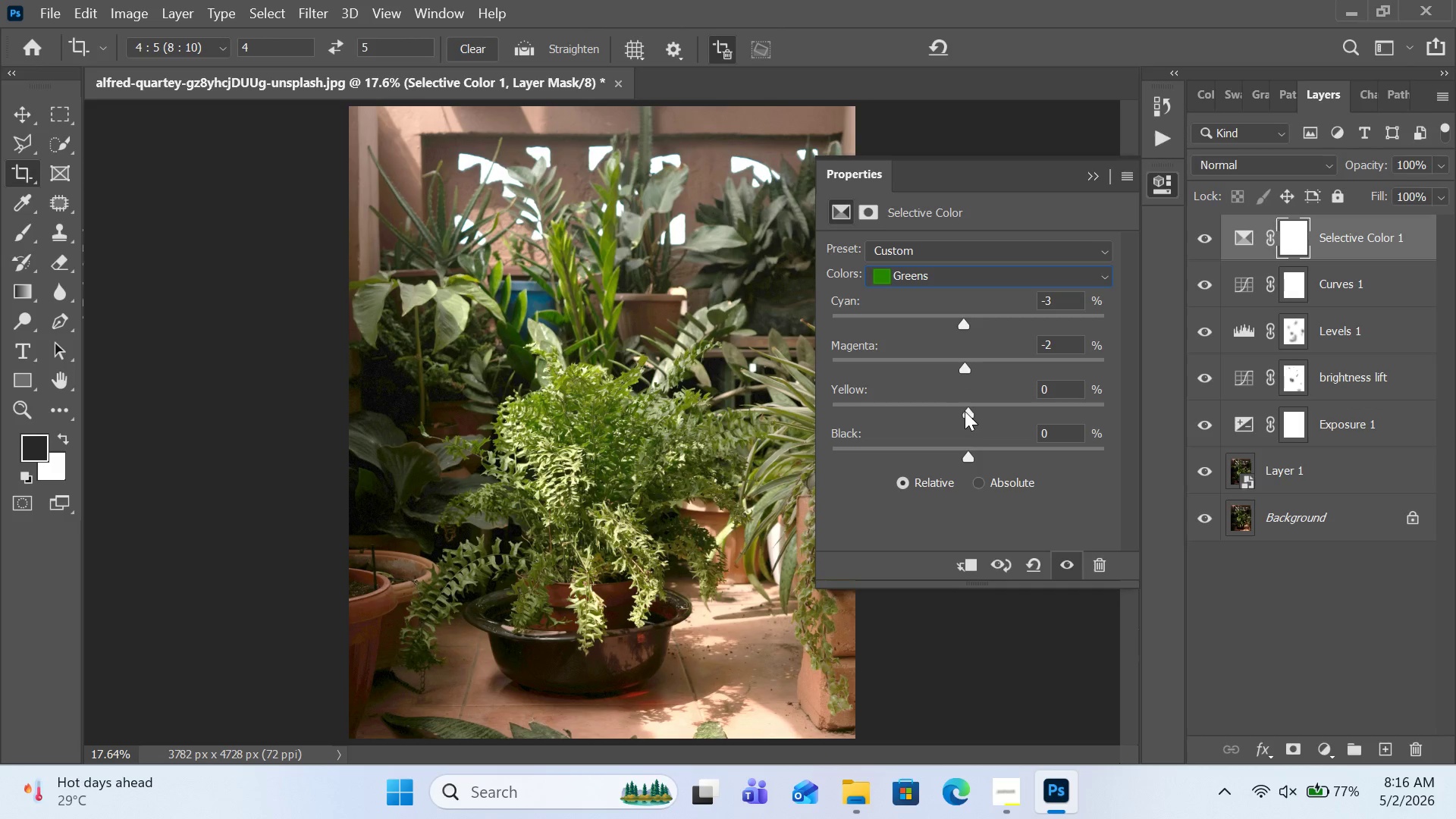 
left_click([965, 411])
 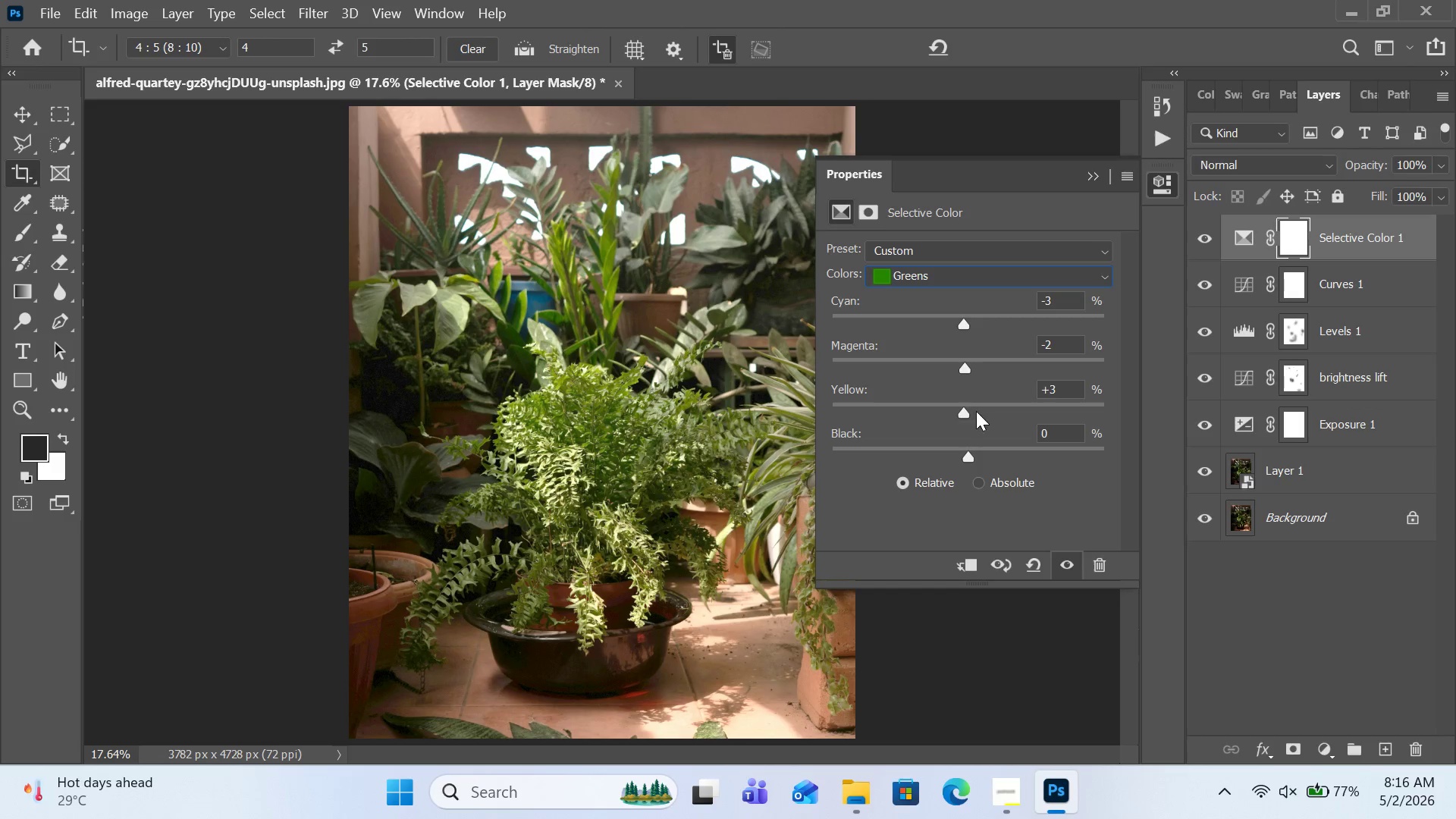 
left_click_drag(start_coordinate=[973, 411], to_coordinate=[962, 422])
 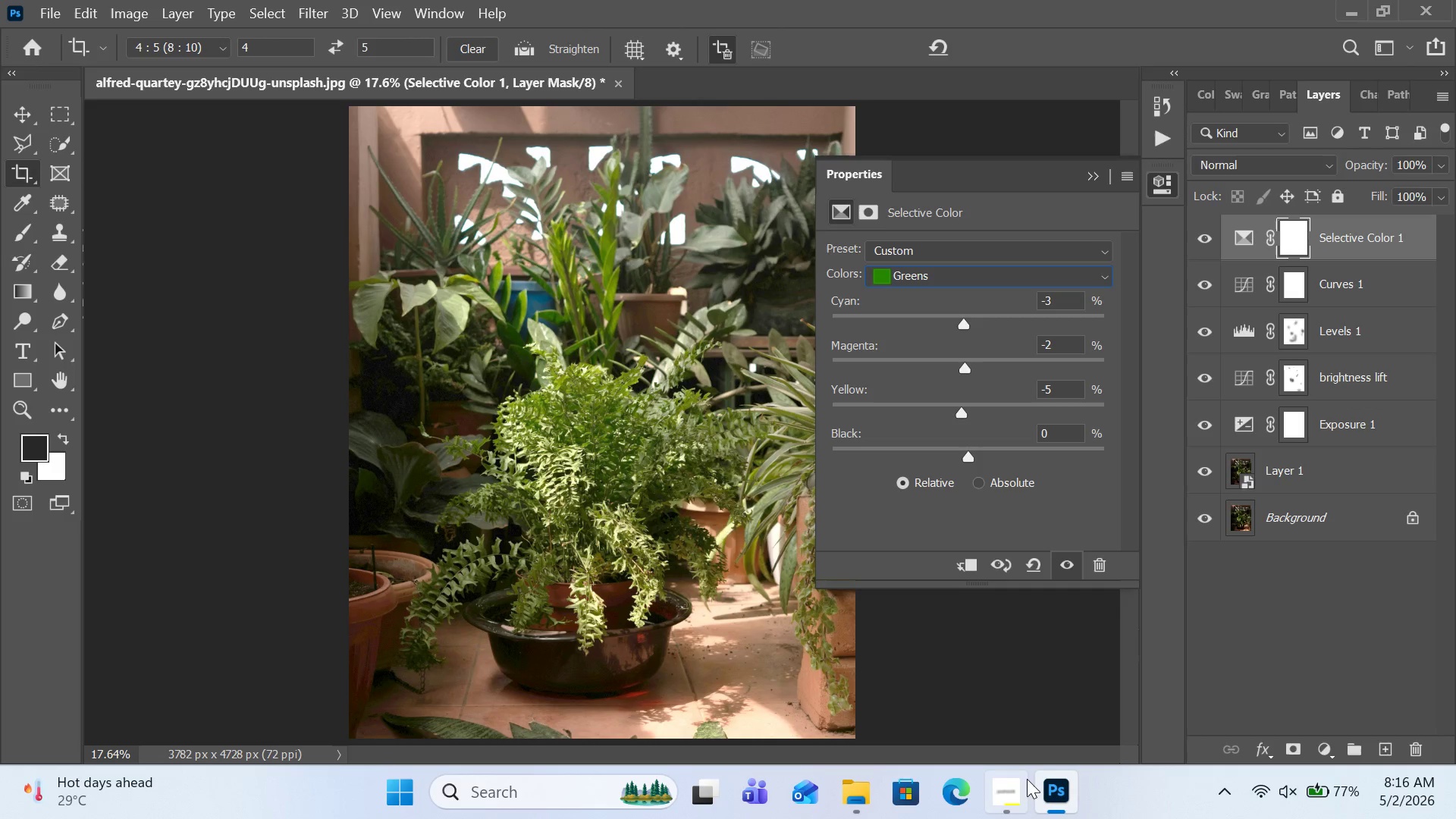 
left_click([1025, 788])